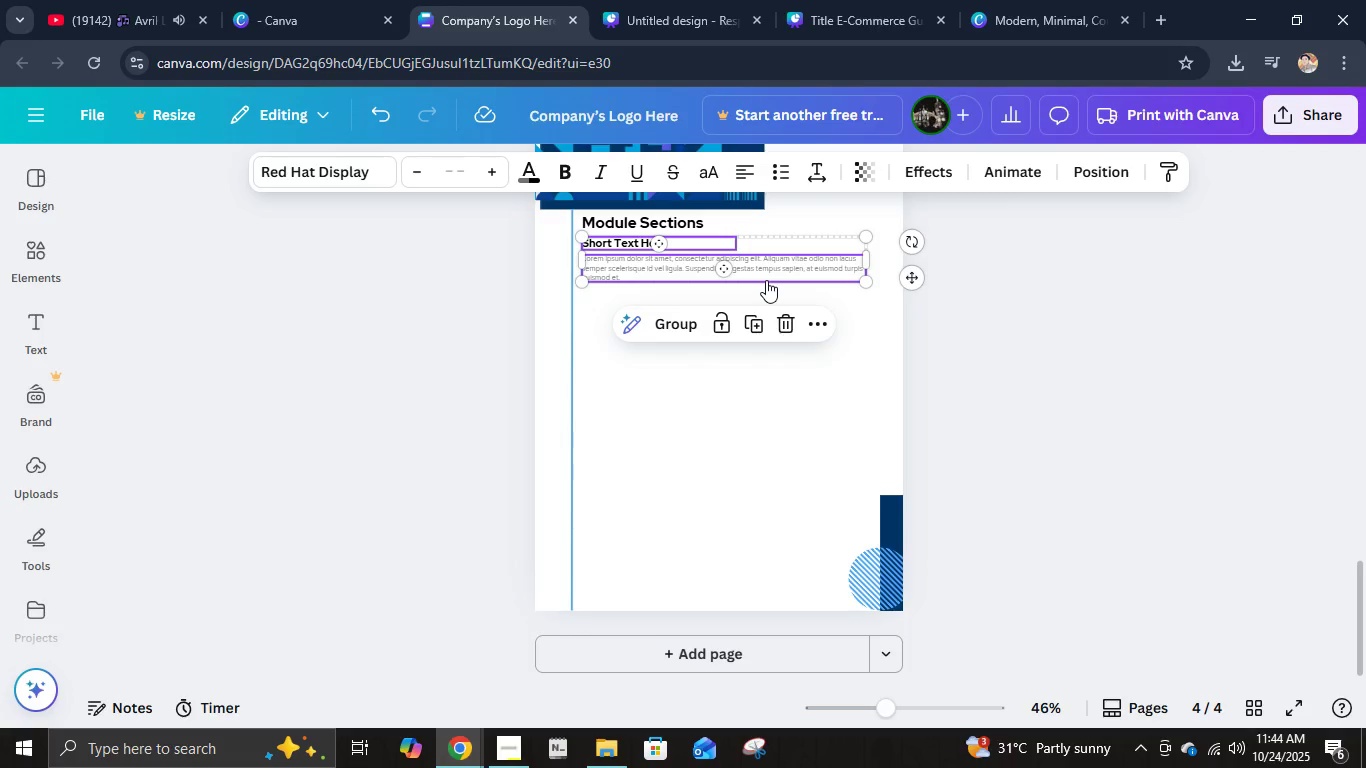 
key(Control+G)
 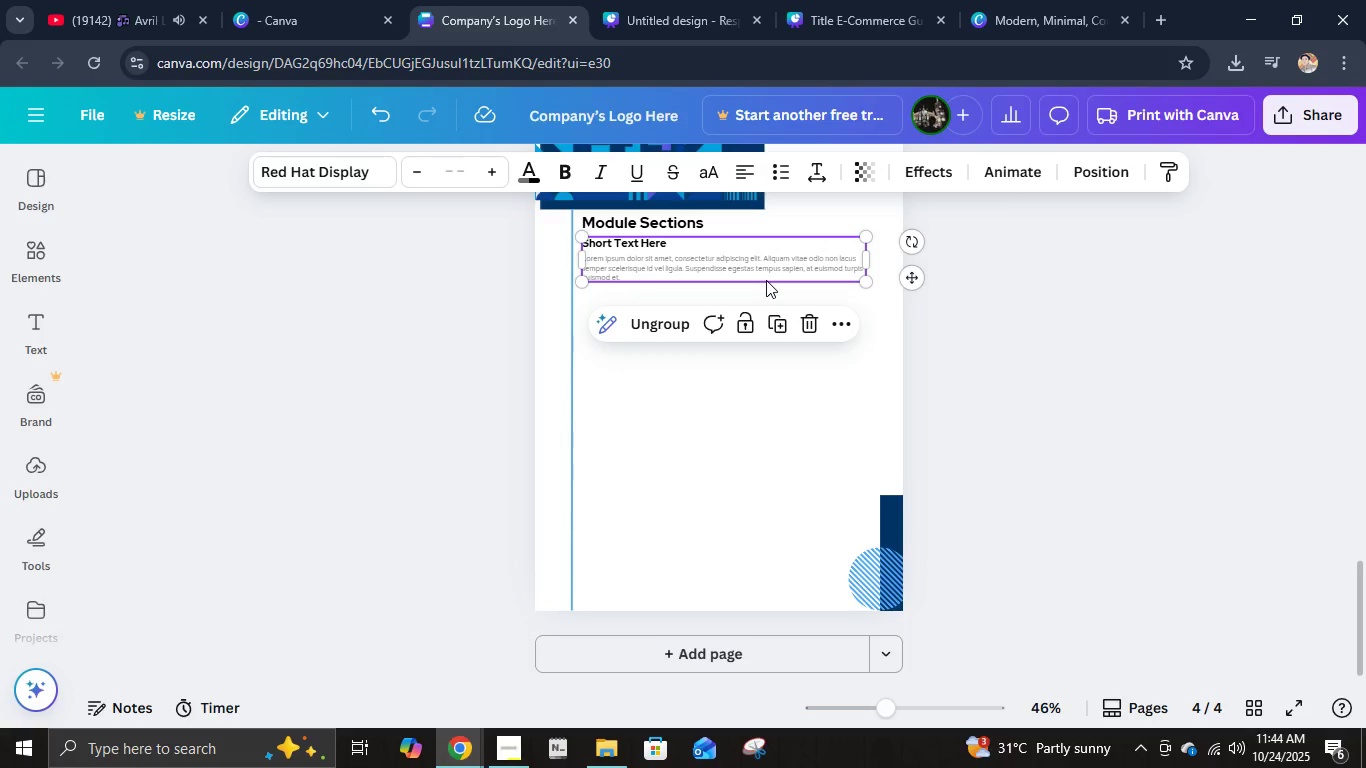 
key(Control+ControlLeft)
 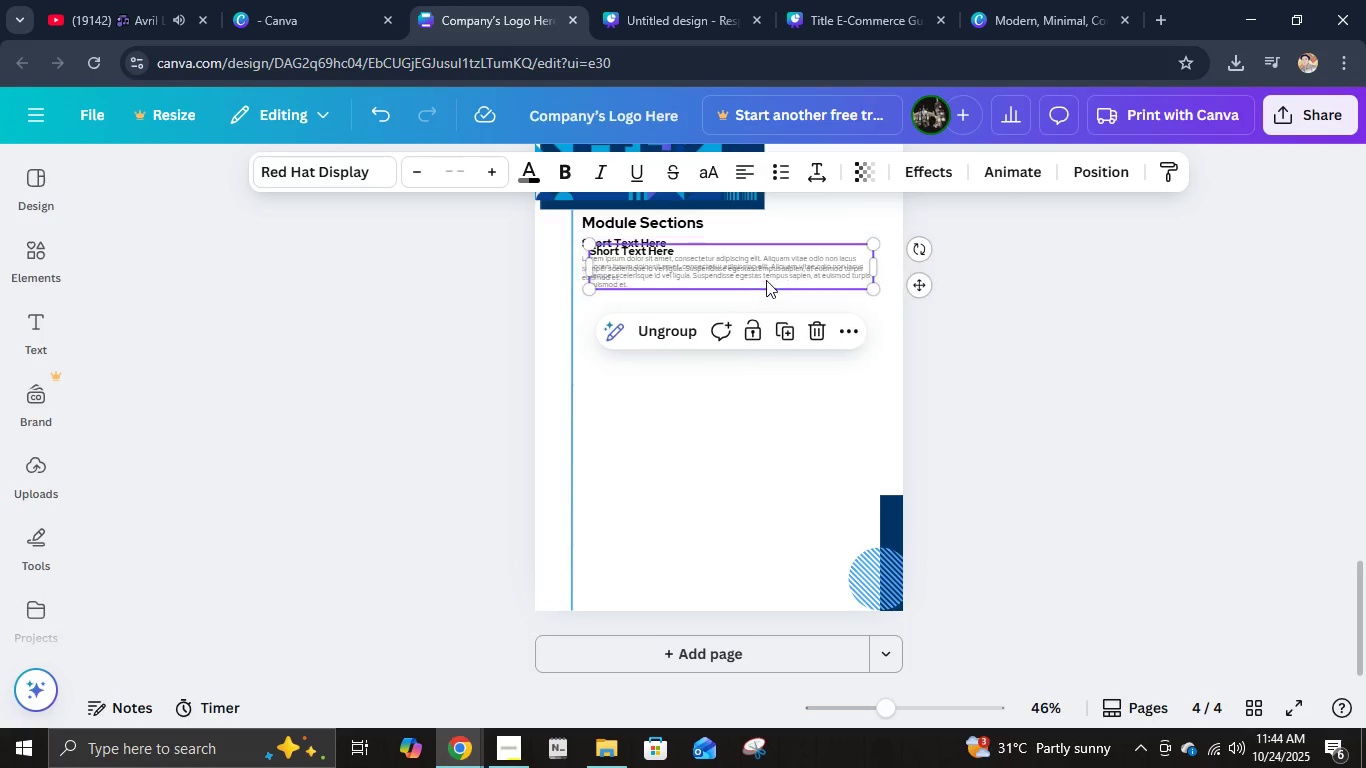 
key(Control+D)
 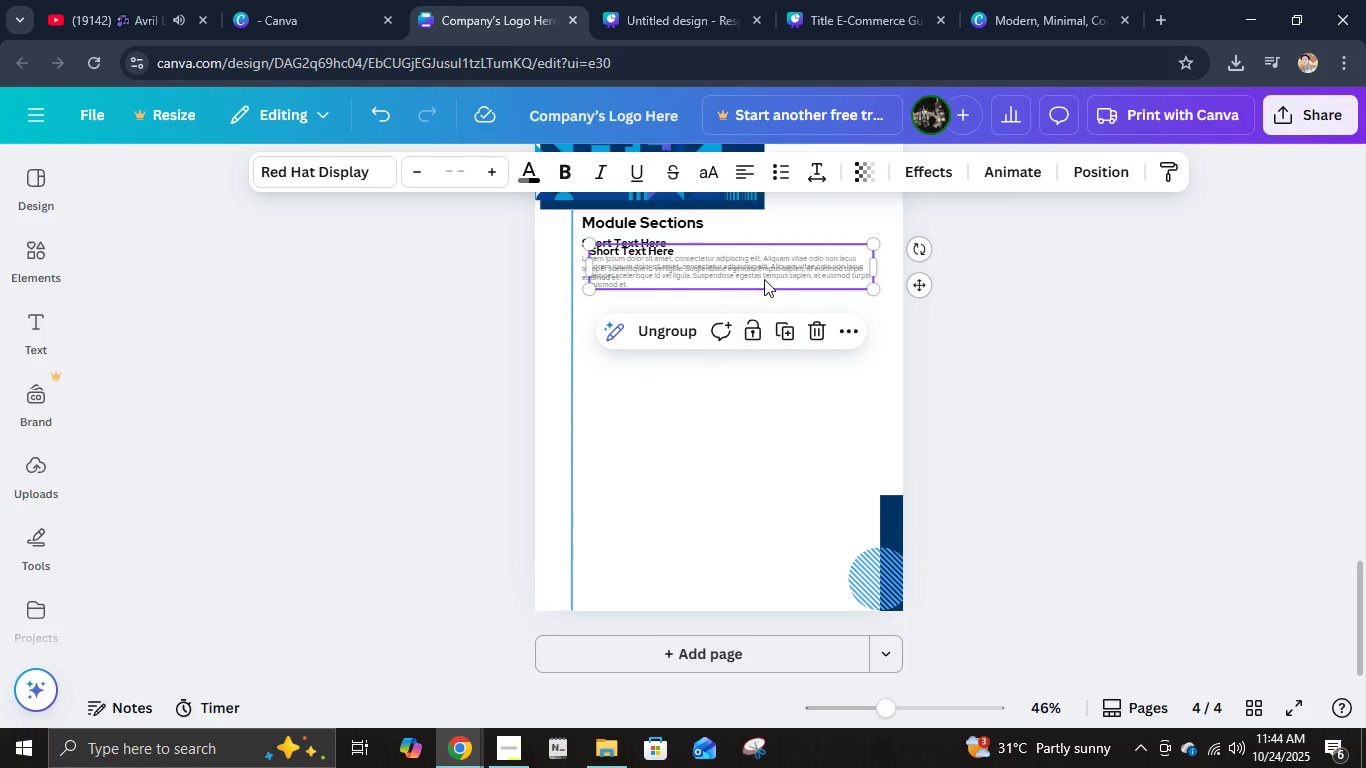 
left_click_drag(start_coordinate=[765, 279], to_coordinate=[757, 324])
 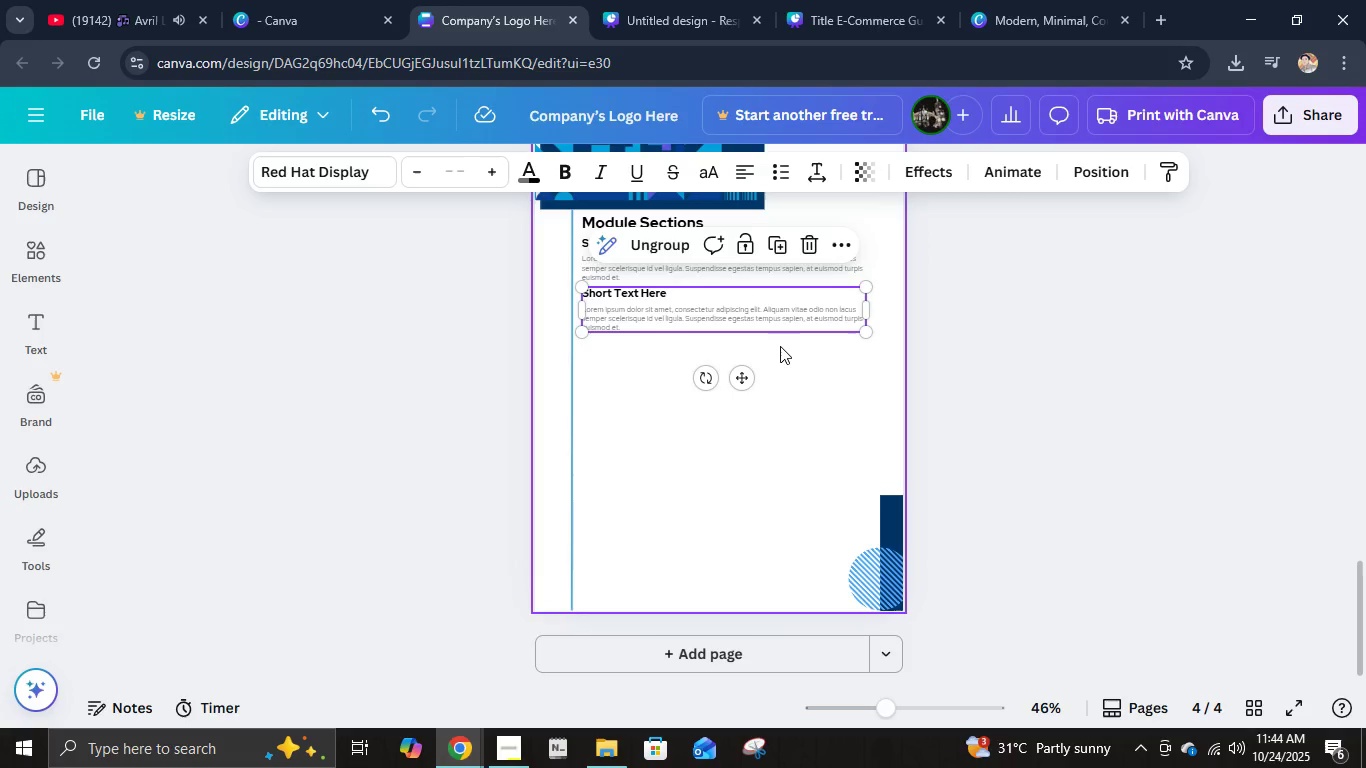 
hold_key(key=ArrowDown, duration=0.7)
 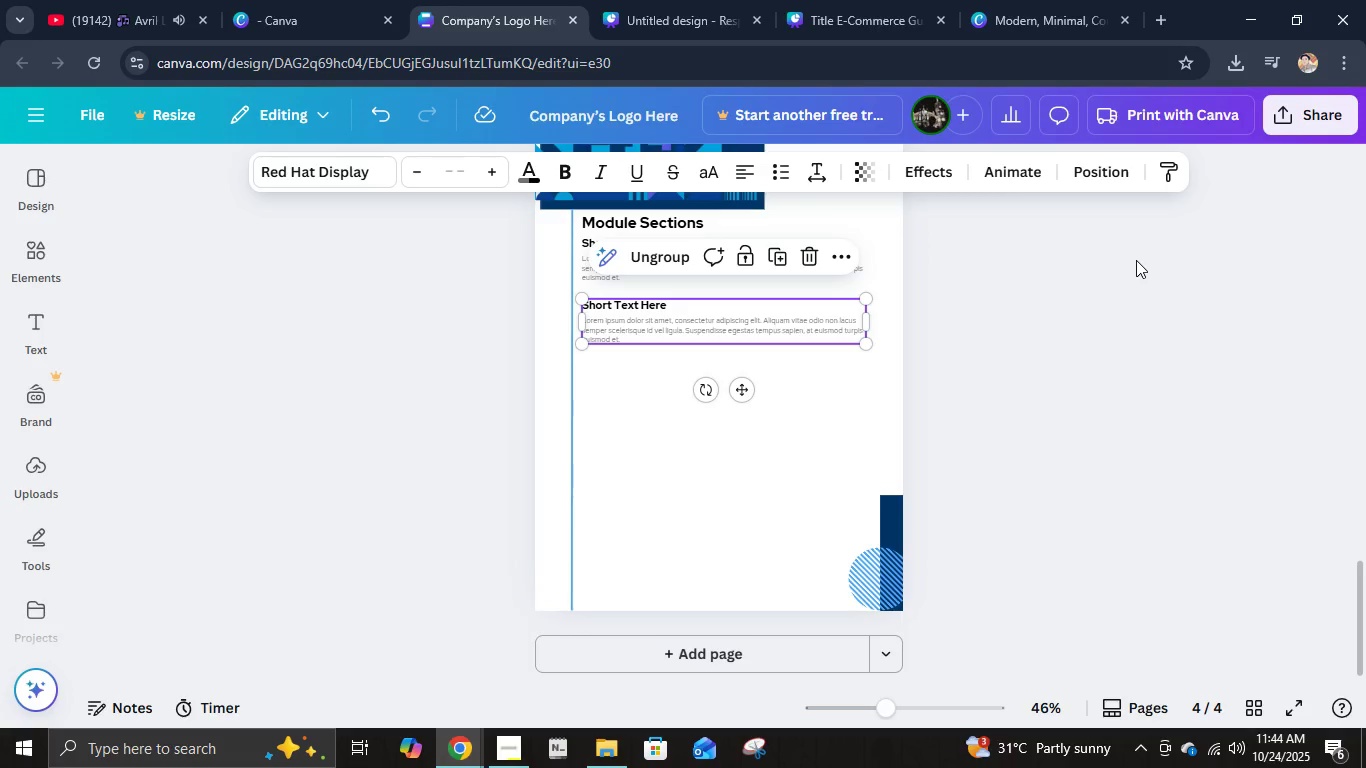 
key(Control+ControlLeft)
 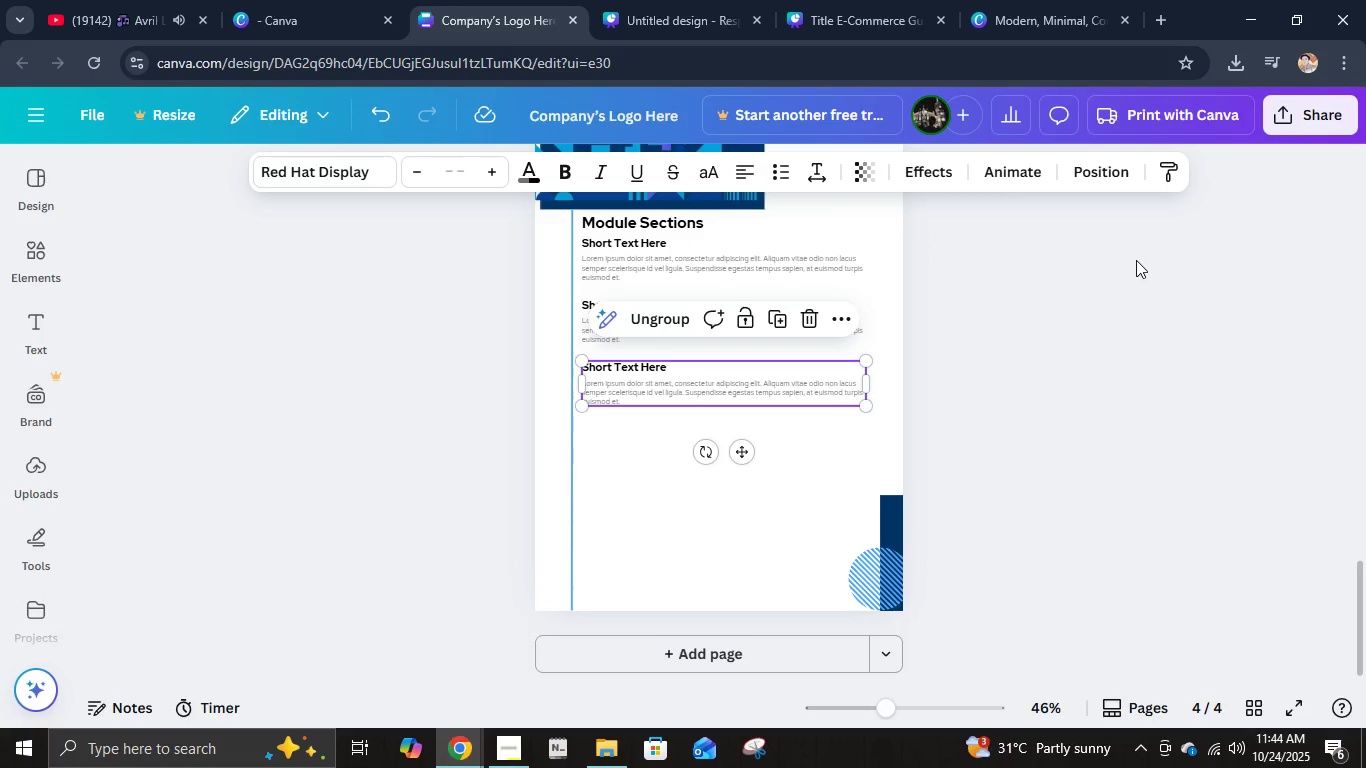 
key(Control+D)
 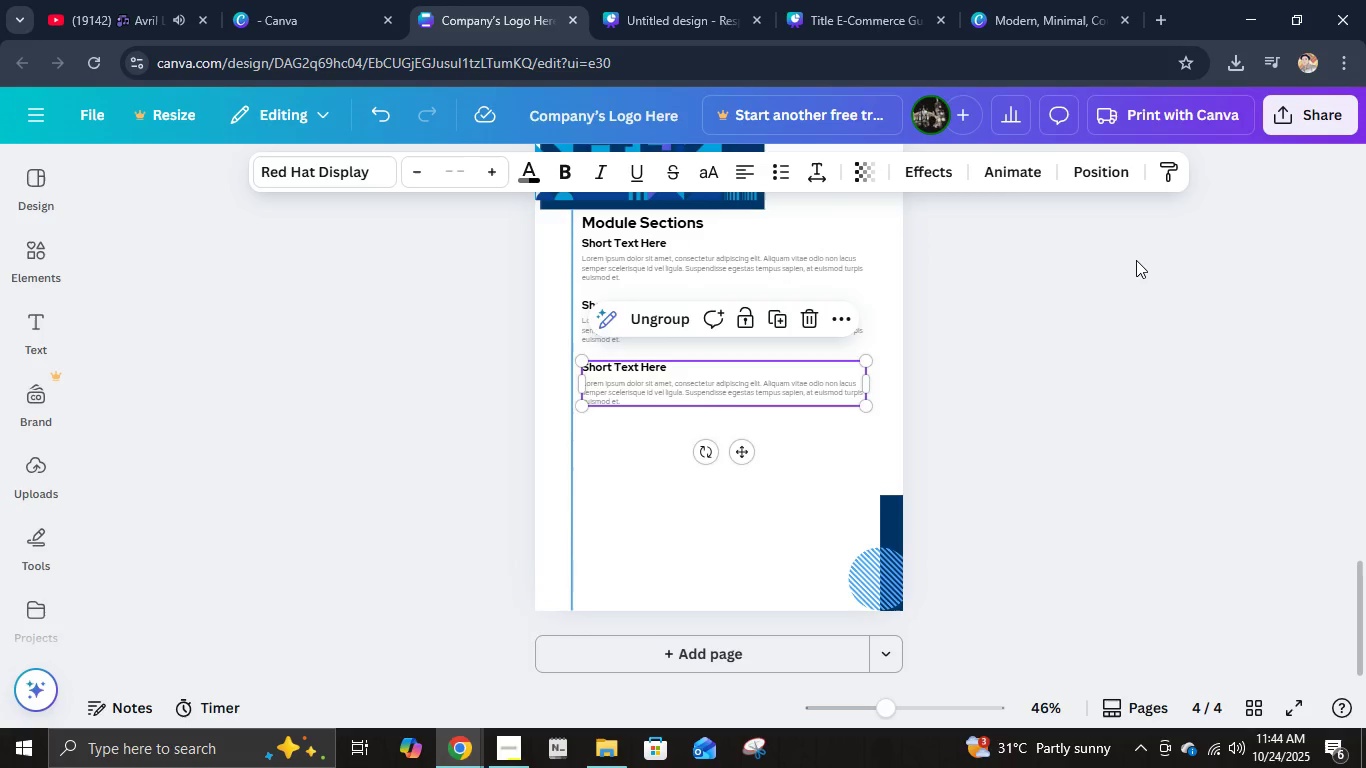 
key(Control+ControlLeft)
 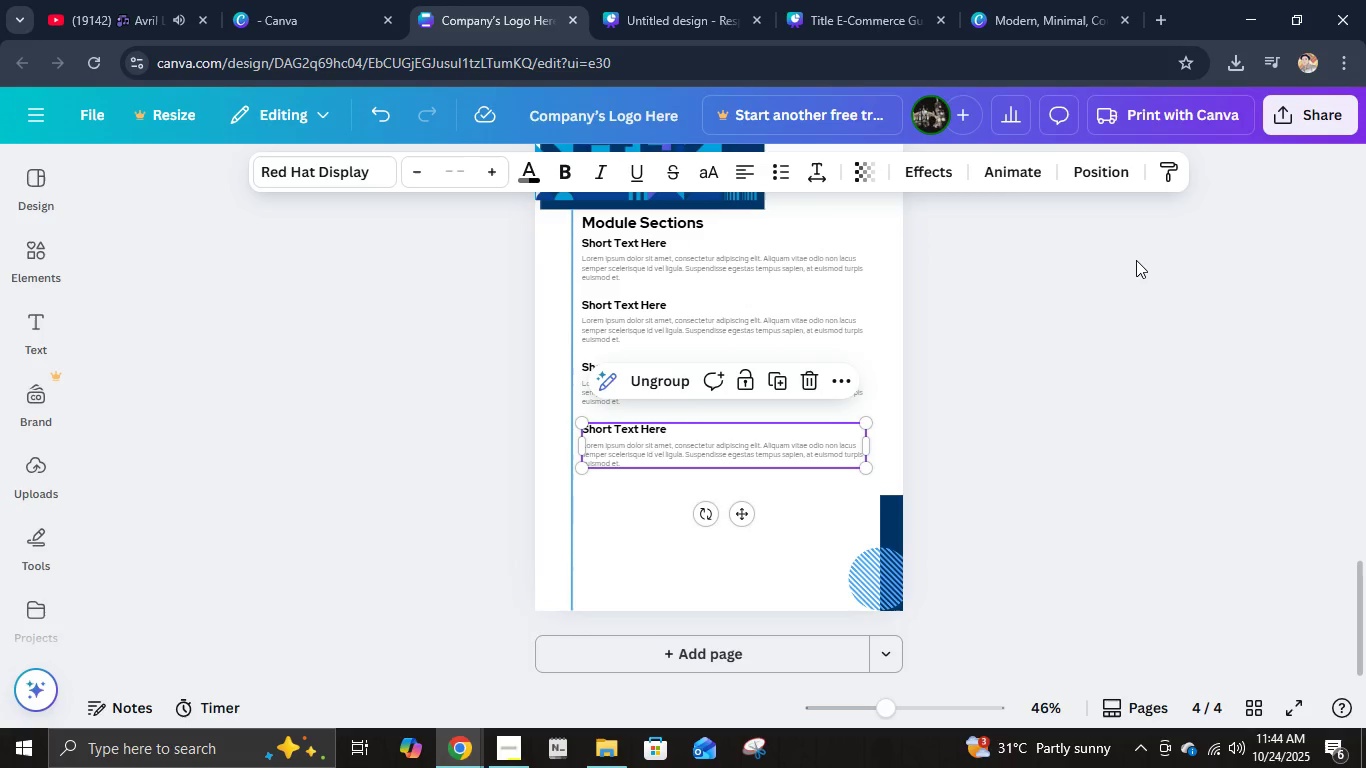 
key(Control+D)
 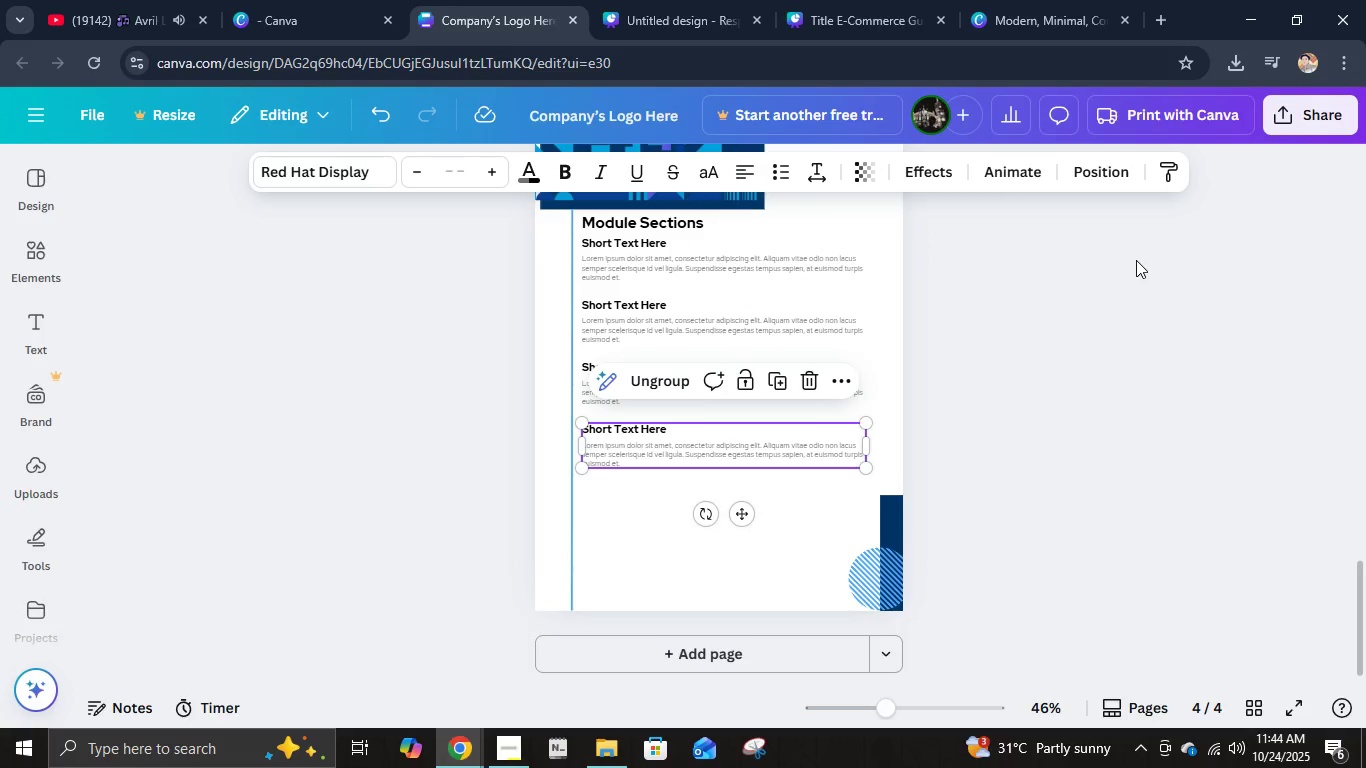 
key(Control+ControlLeft)
 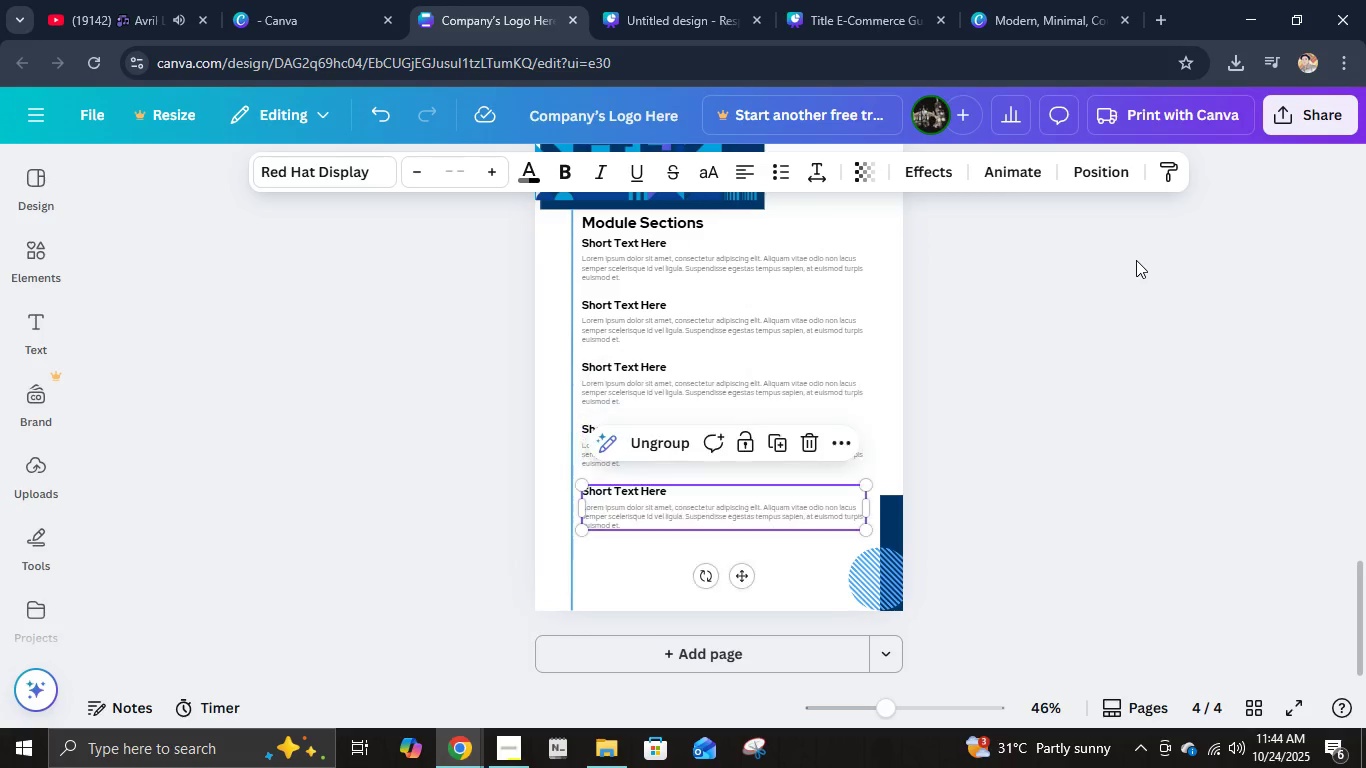 
key(Control+D)
 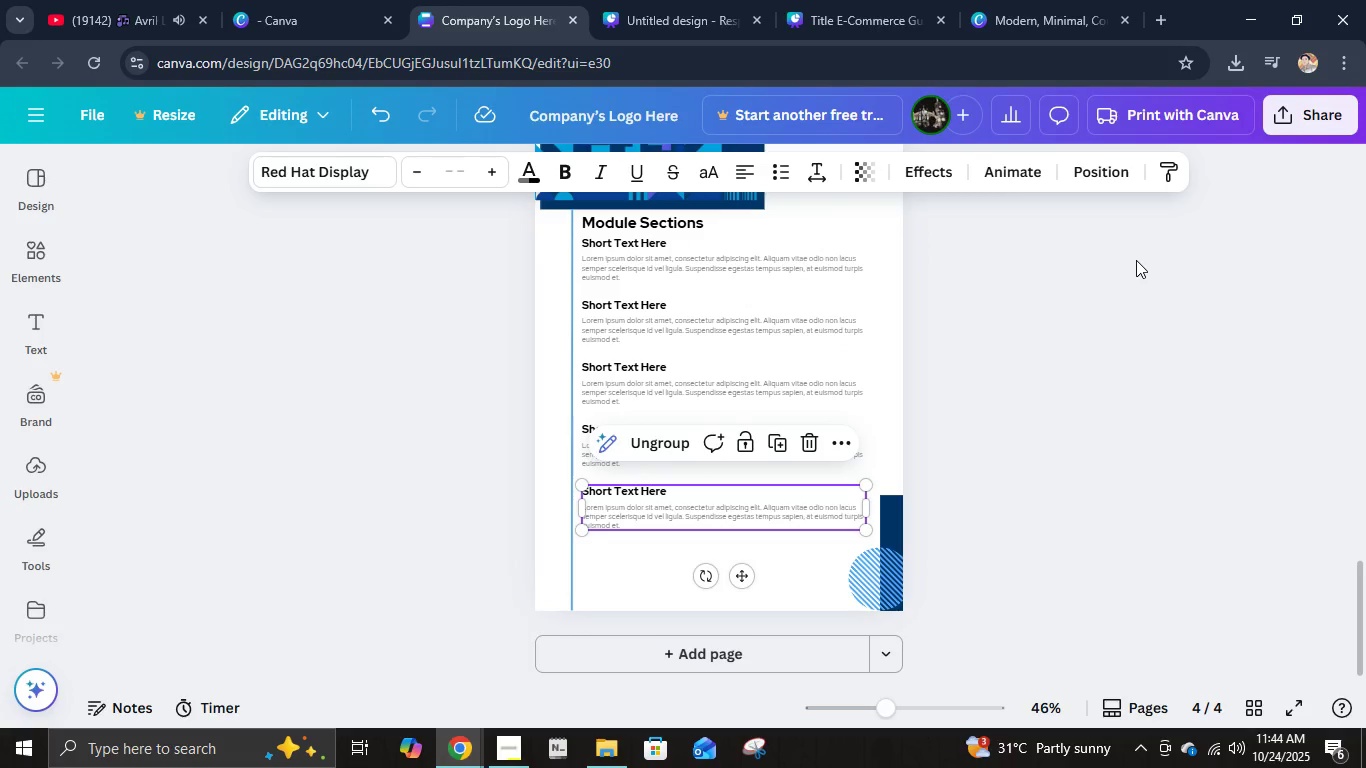 
key(Control+ControlLeft)
 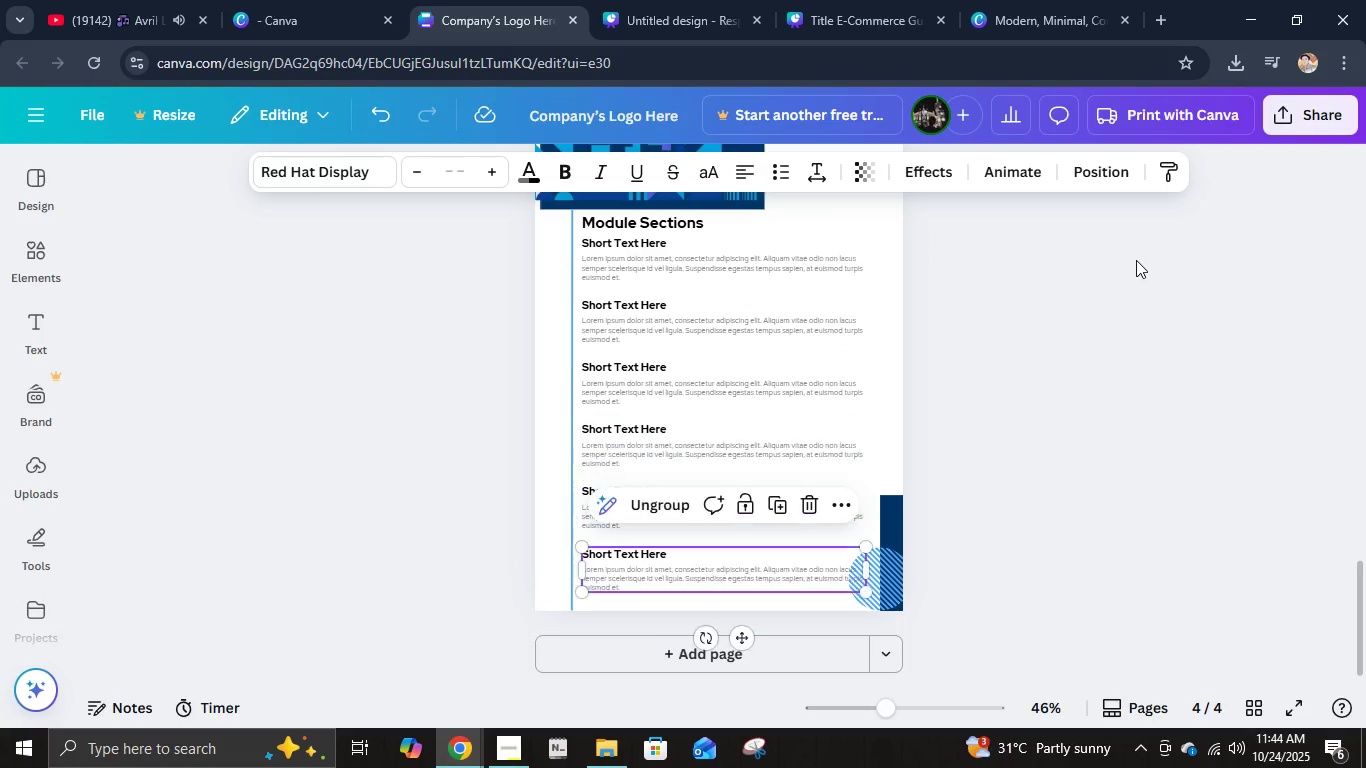 
key(Control+D)
 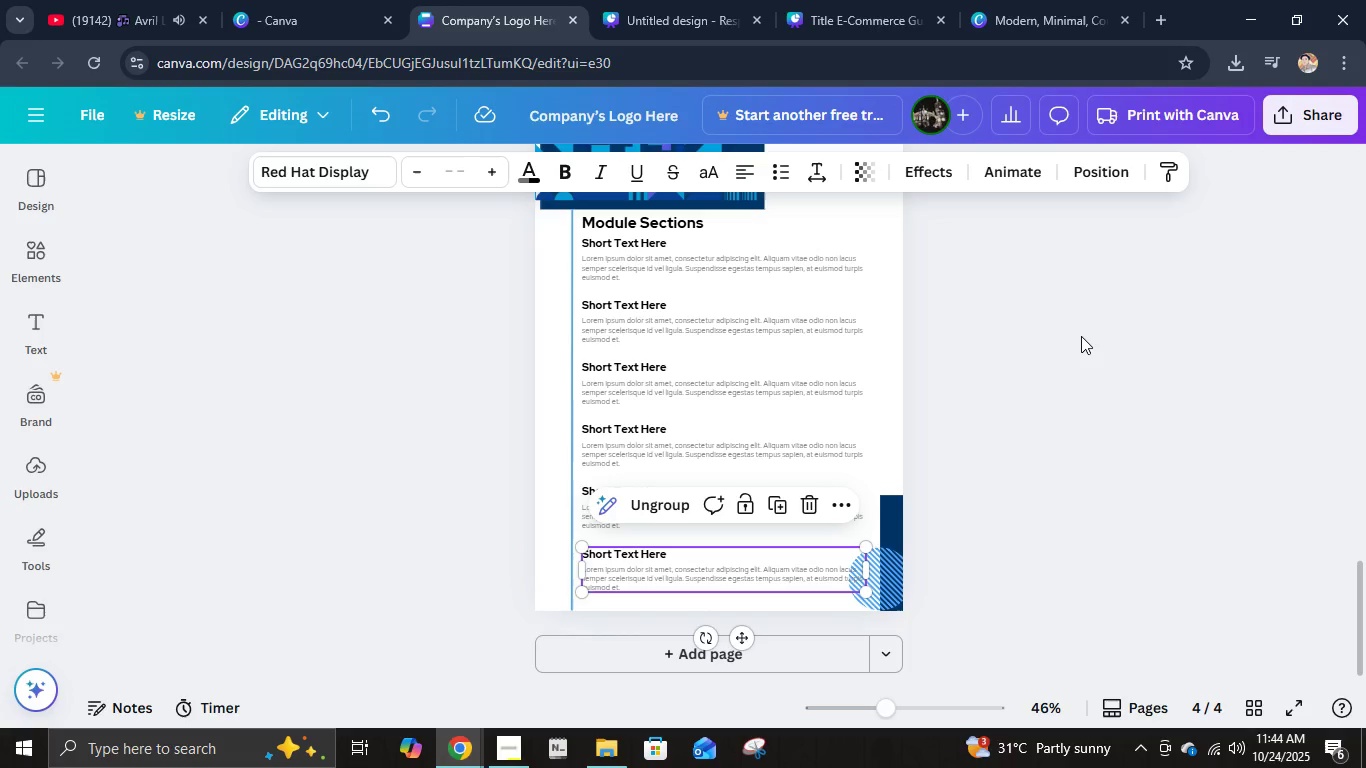 
key(Control+Z)
 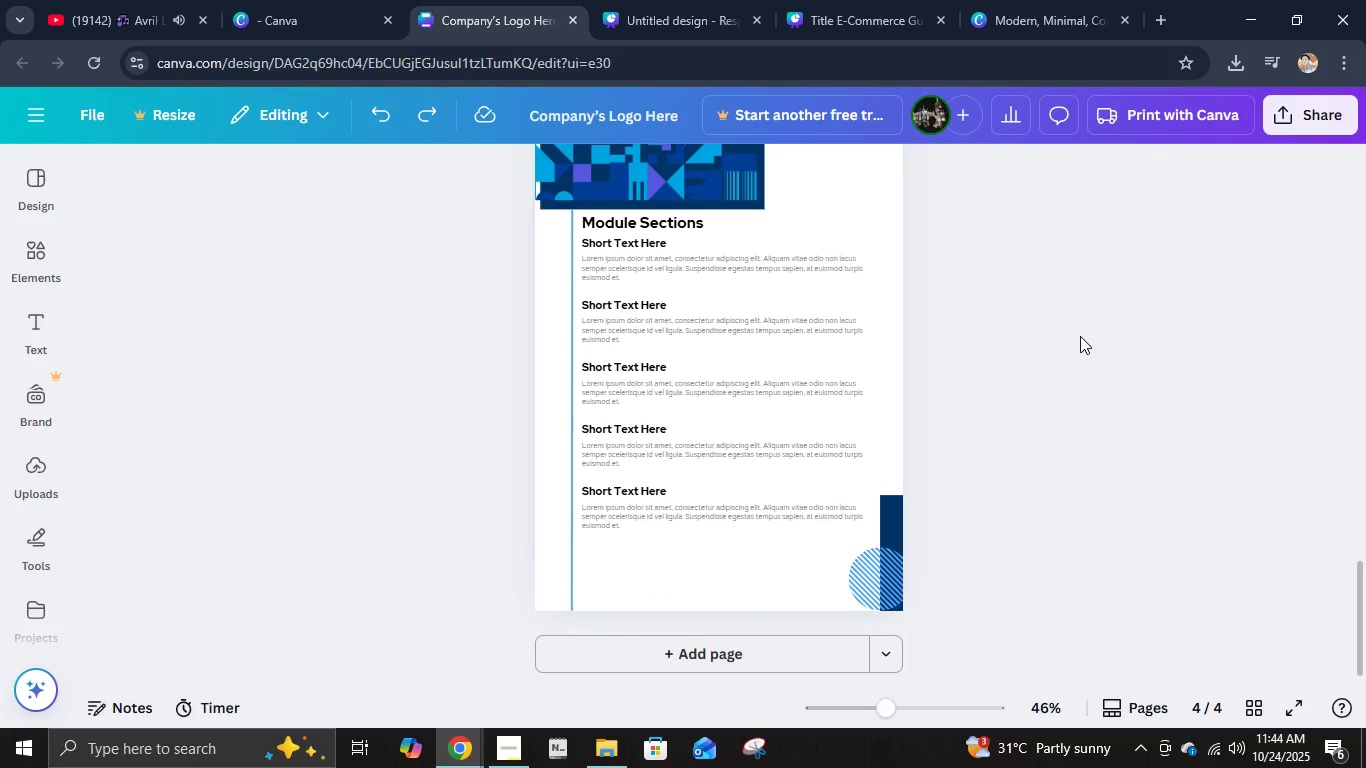 
left_click([1080, 336])
 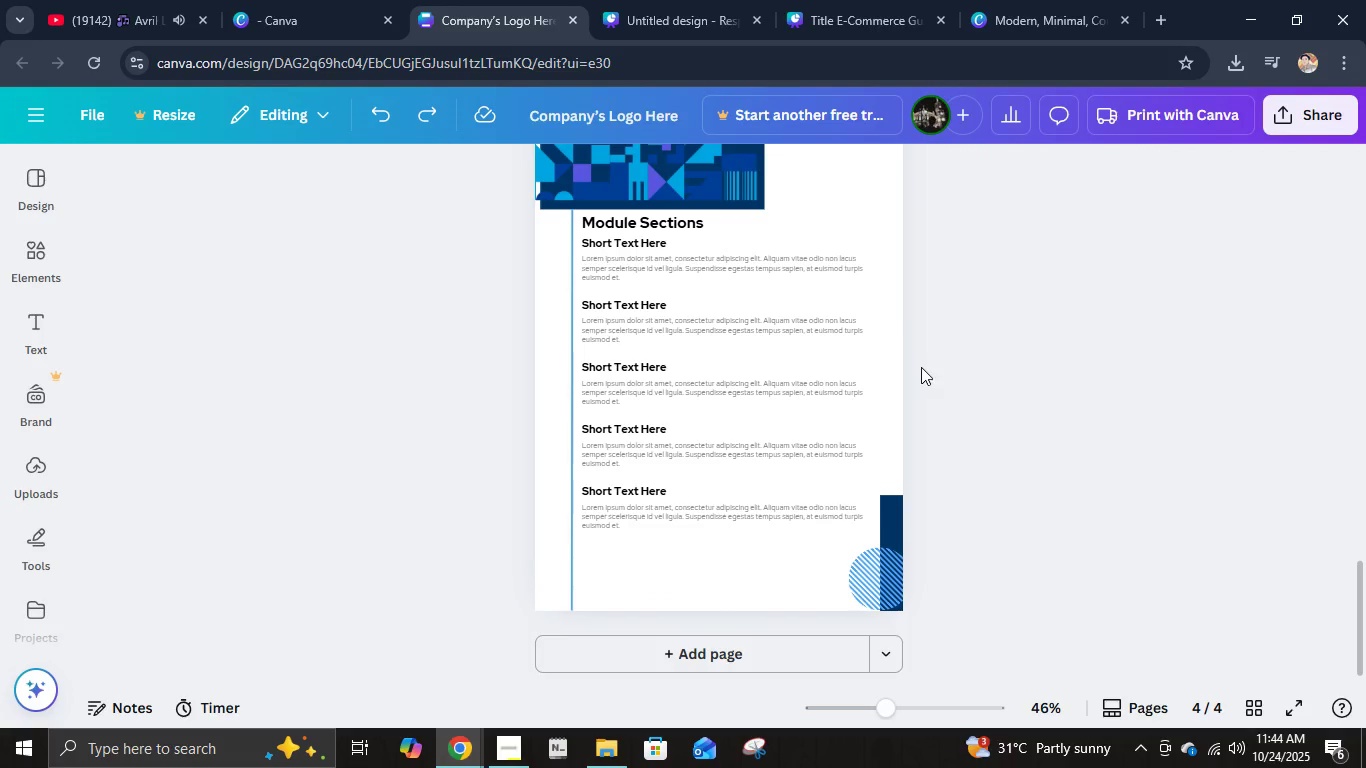 
scroll: coordinate [921, 366], scroll_direction: up, amount: 3.0
 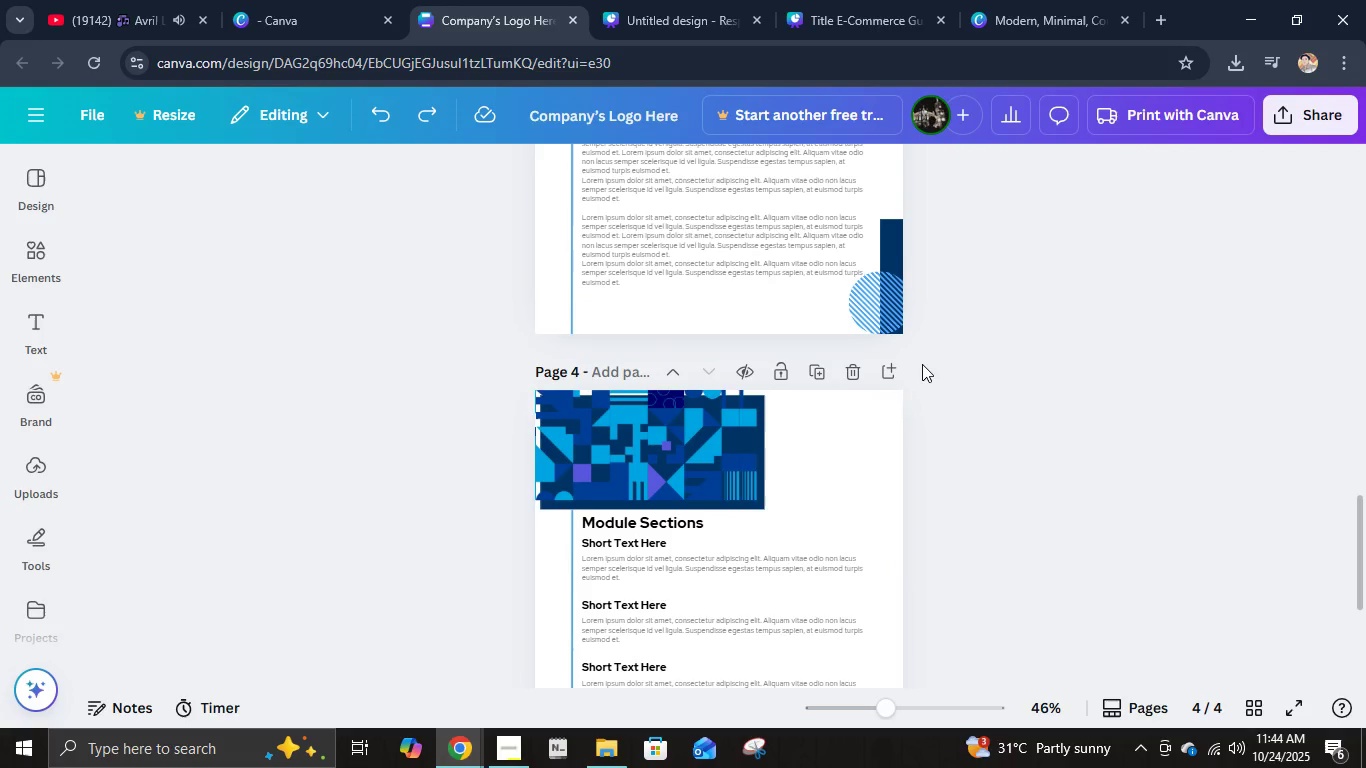 
scroll: coordinate [924, 371], scroll_direction: down, amount: 3.0
 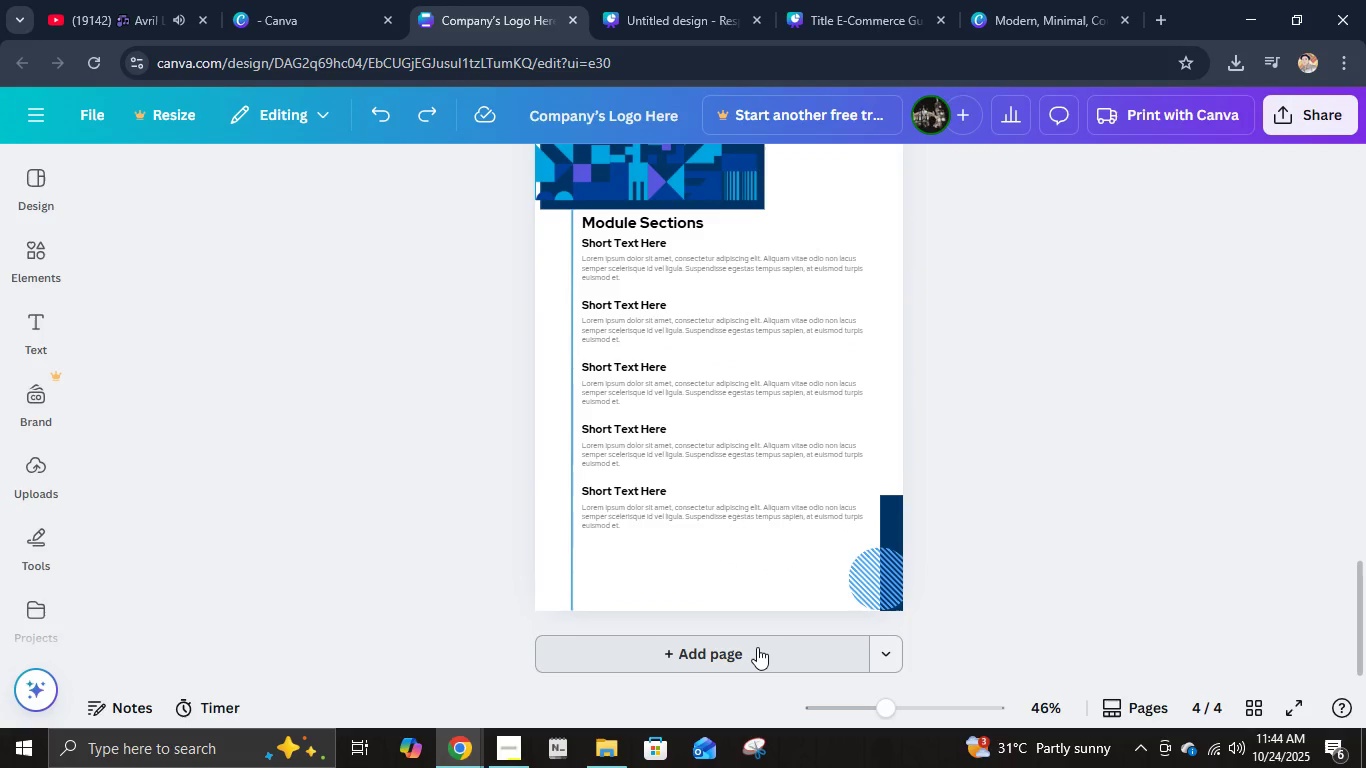 
scroll: coordinate [772, 427], scroll_direction: up, amount: 4.0
 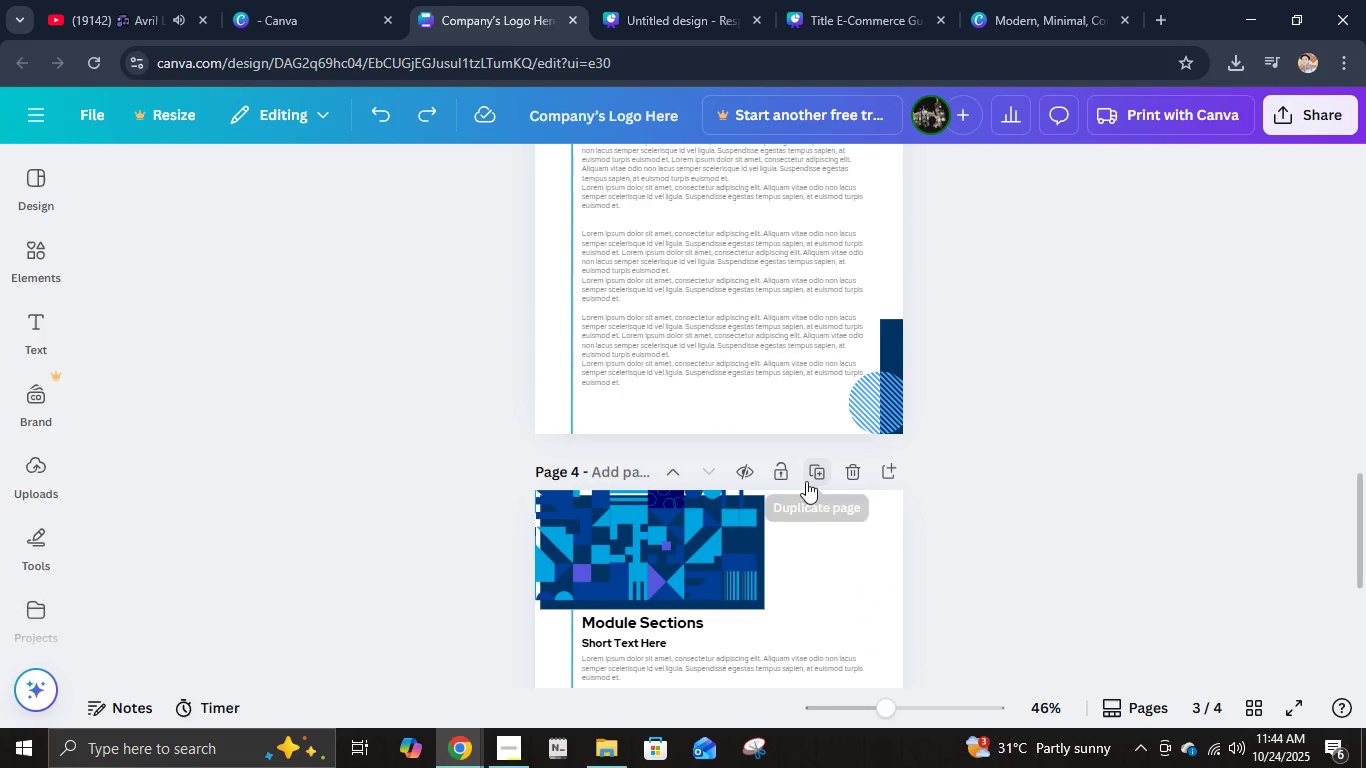 
left_click([807, 479])
 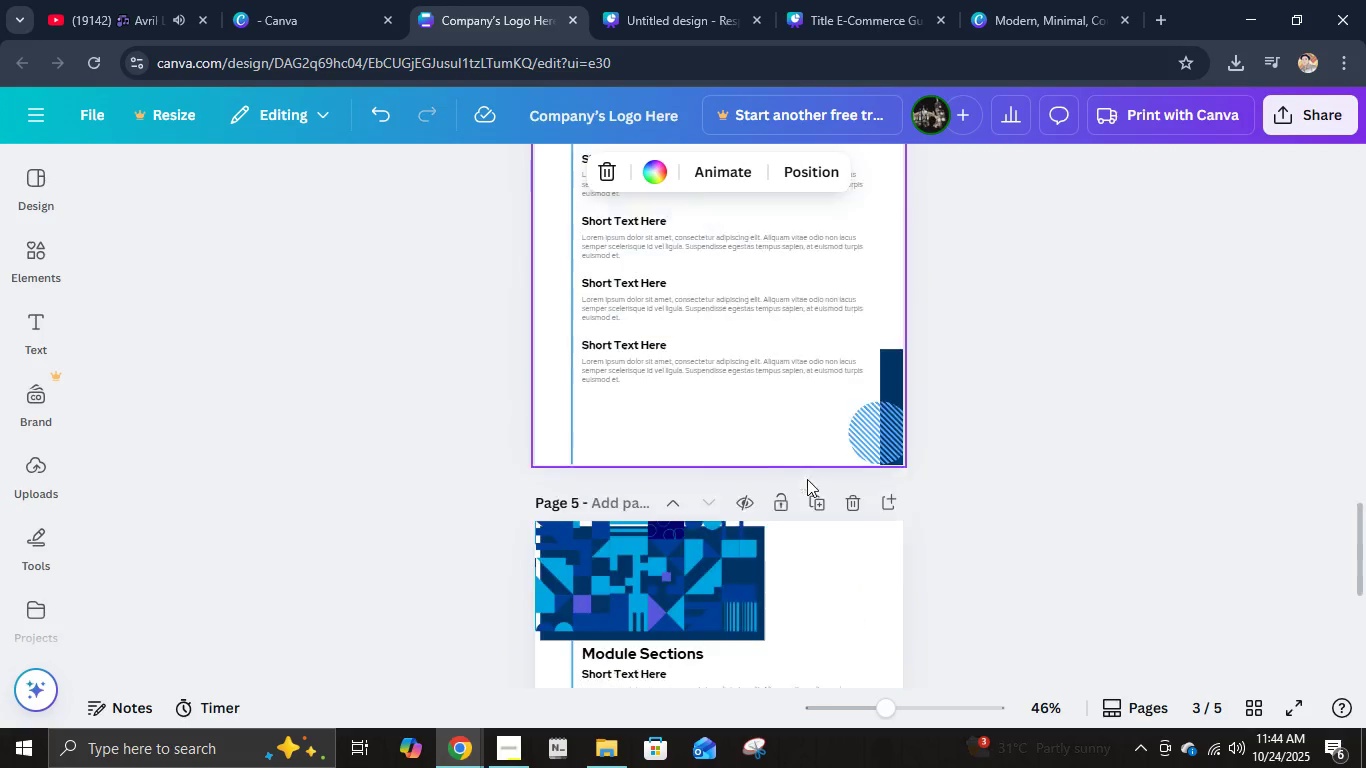 
scroll: coordinate [809, 484], scroll_direction: up, amount: 10.0
 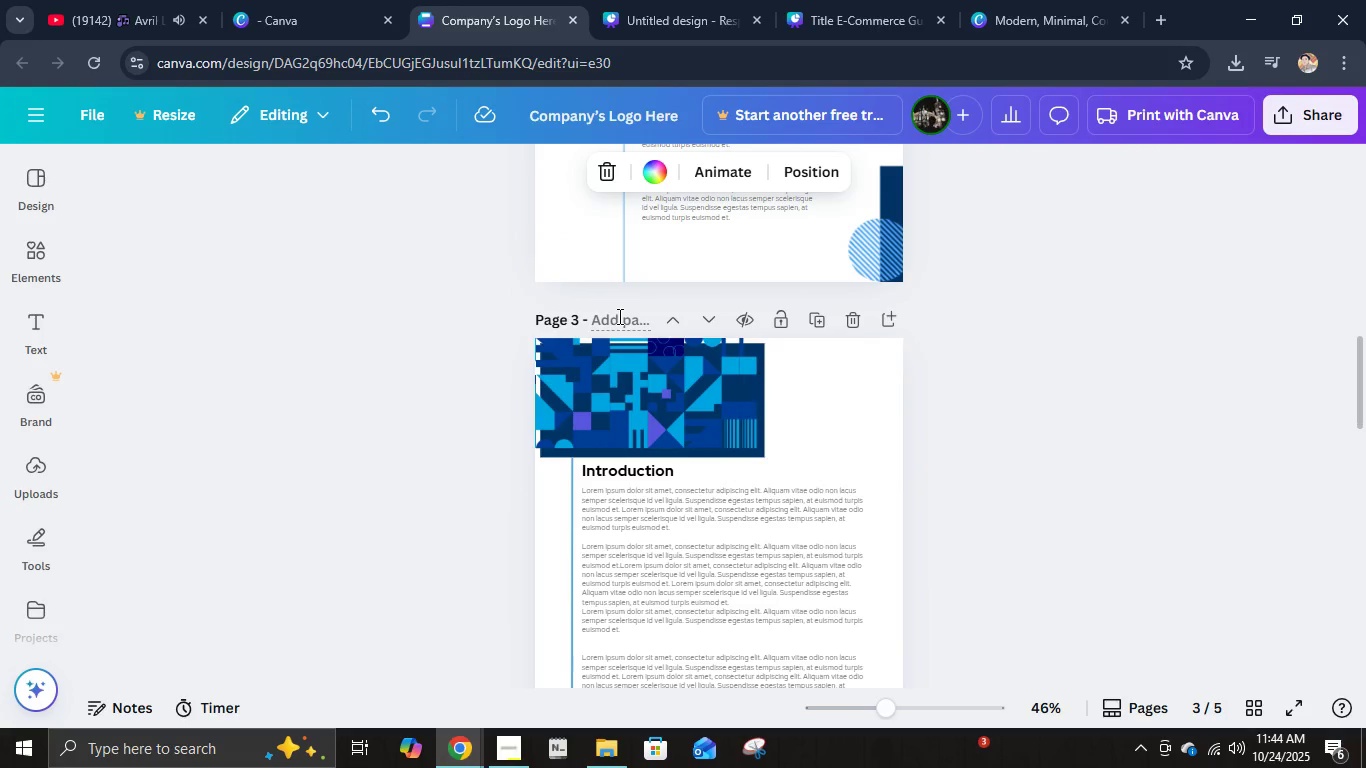 
left_click([618, 316])
 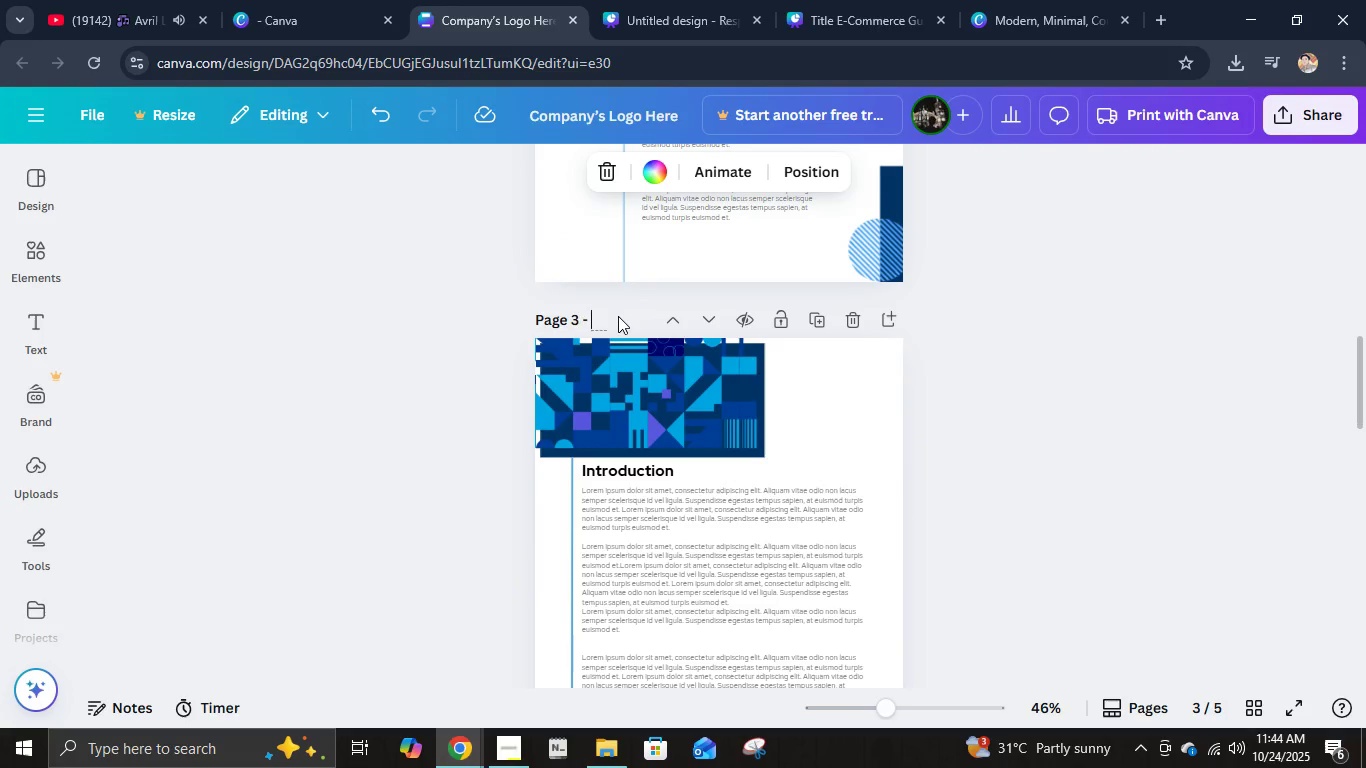 
type(Introductions)
 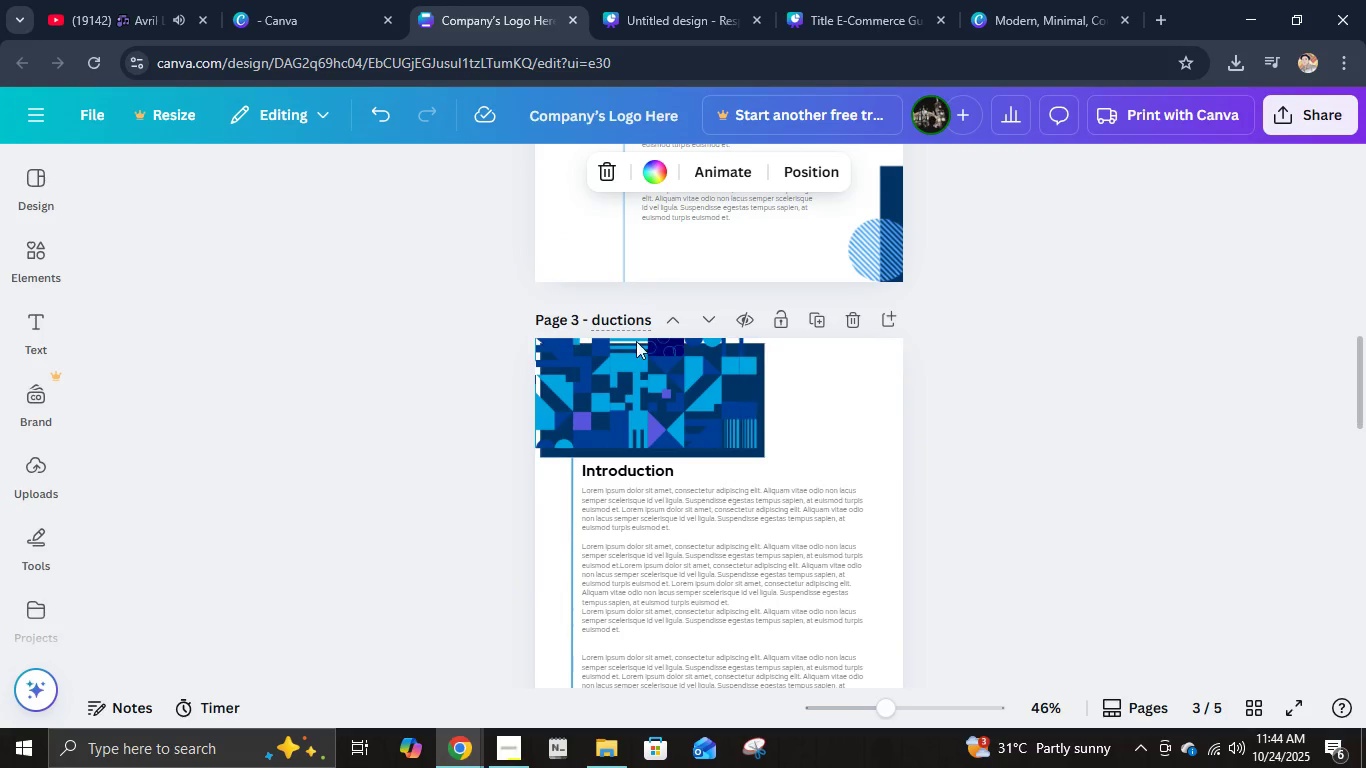 
scroll: coordinate [644, 401], scroll_direction: down, amount: 6.0
 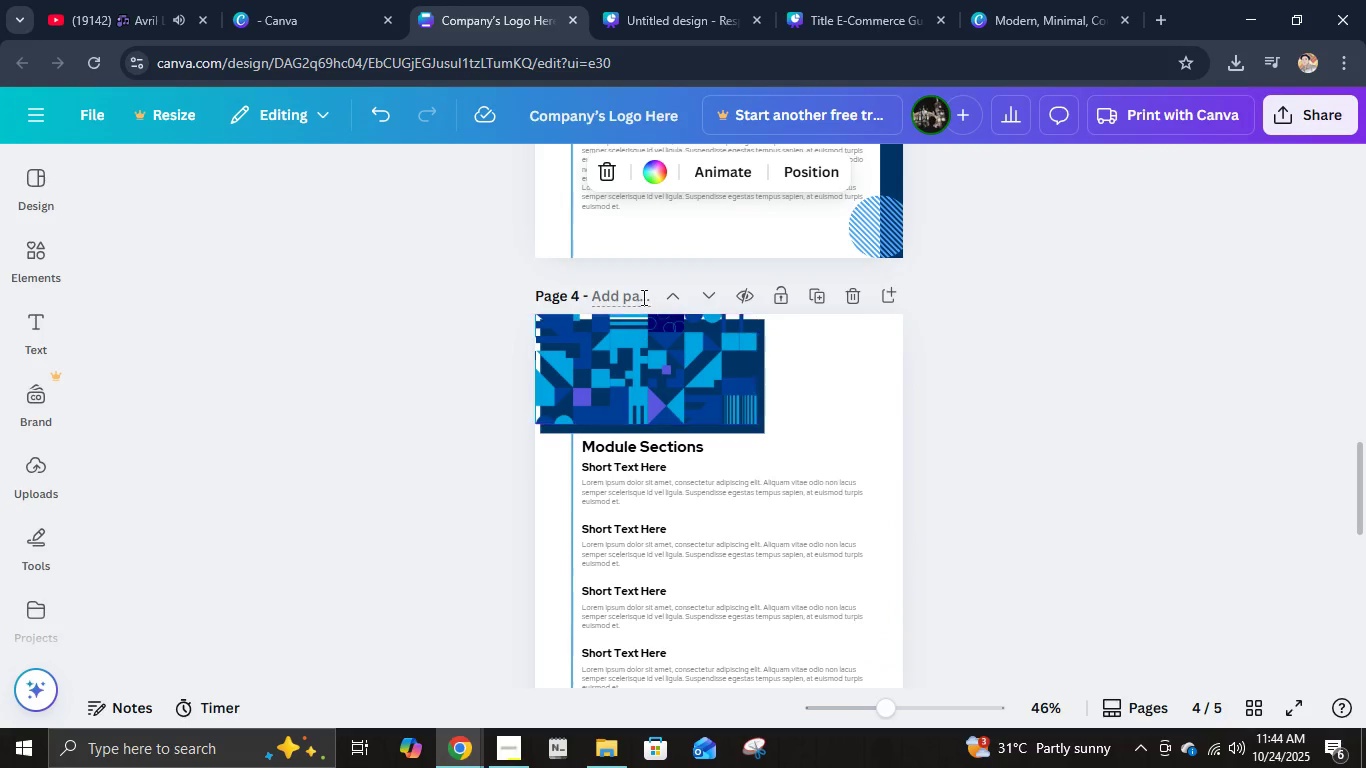 
left_click([639, 293])
 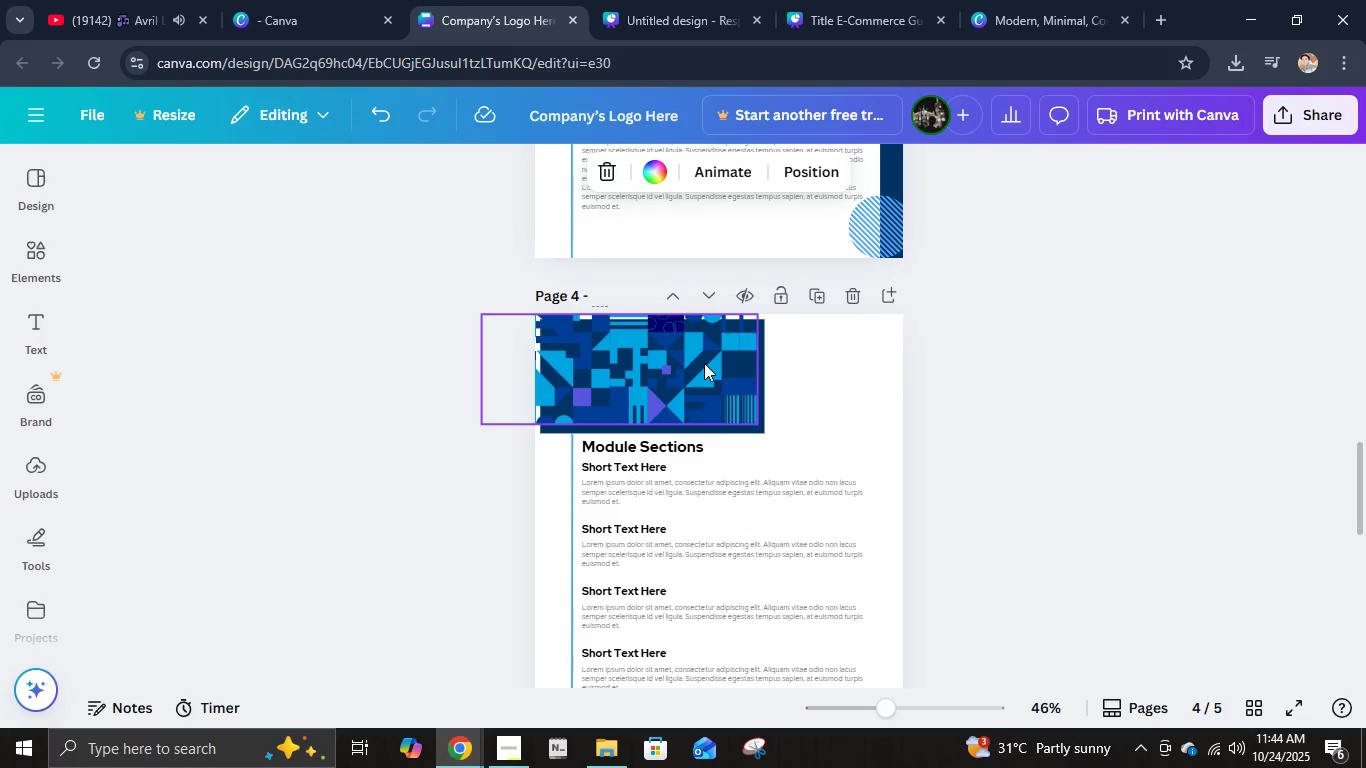 
type(Module Sections)
 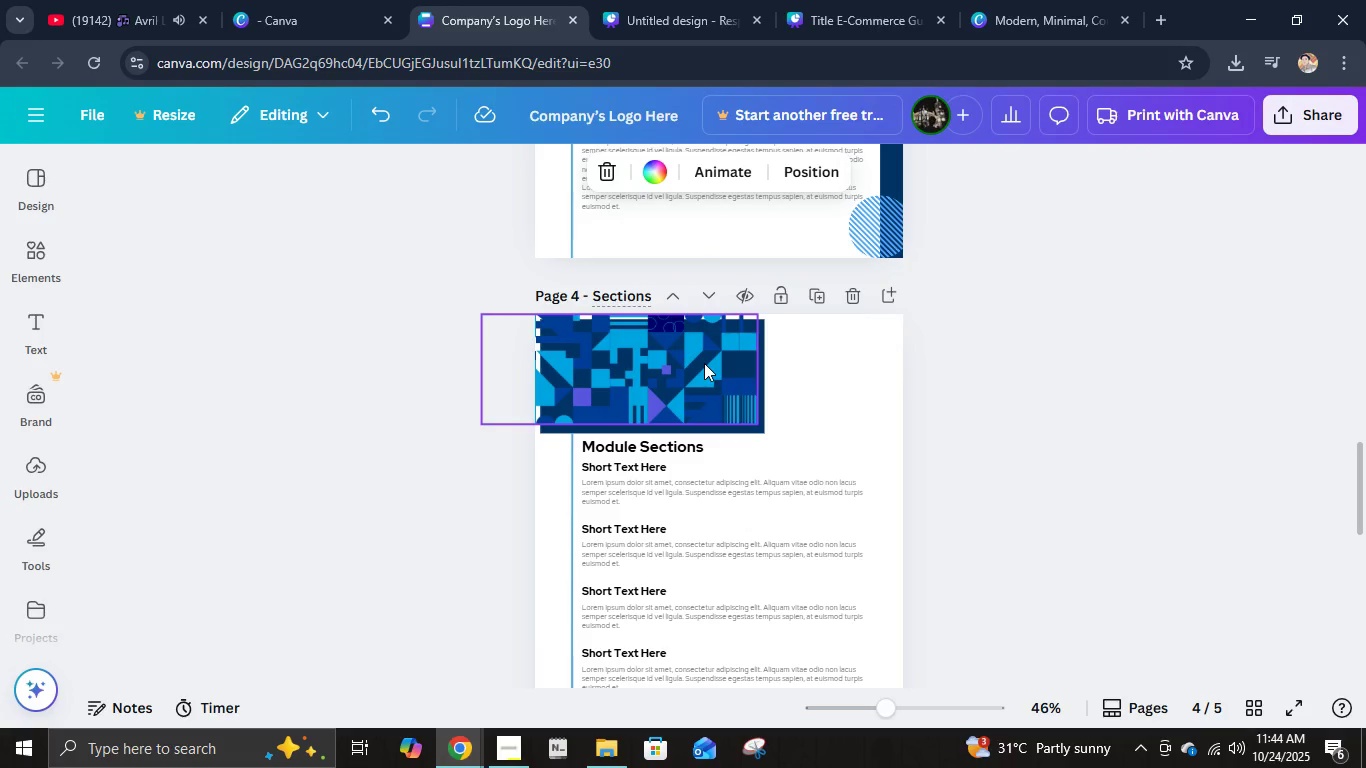 
scroll: coordinate [707, 427], scroll_direction: down, amount: 4.0
 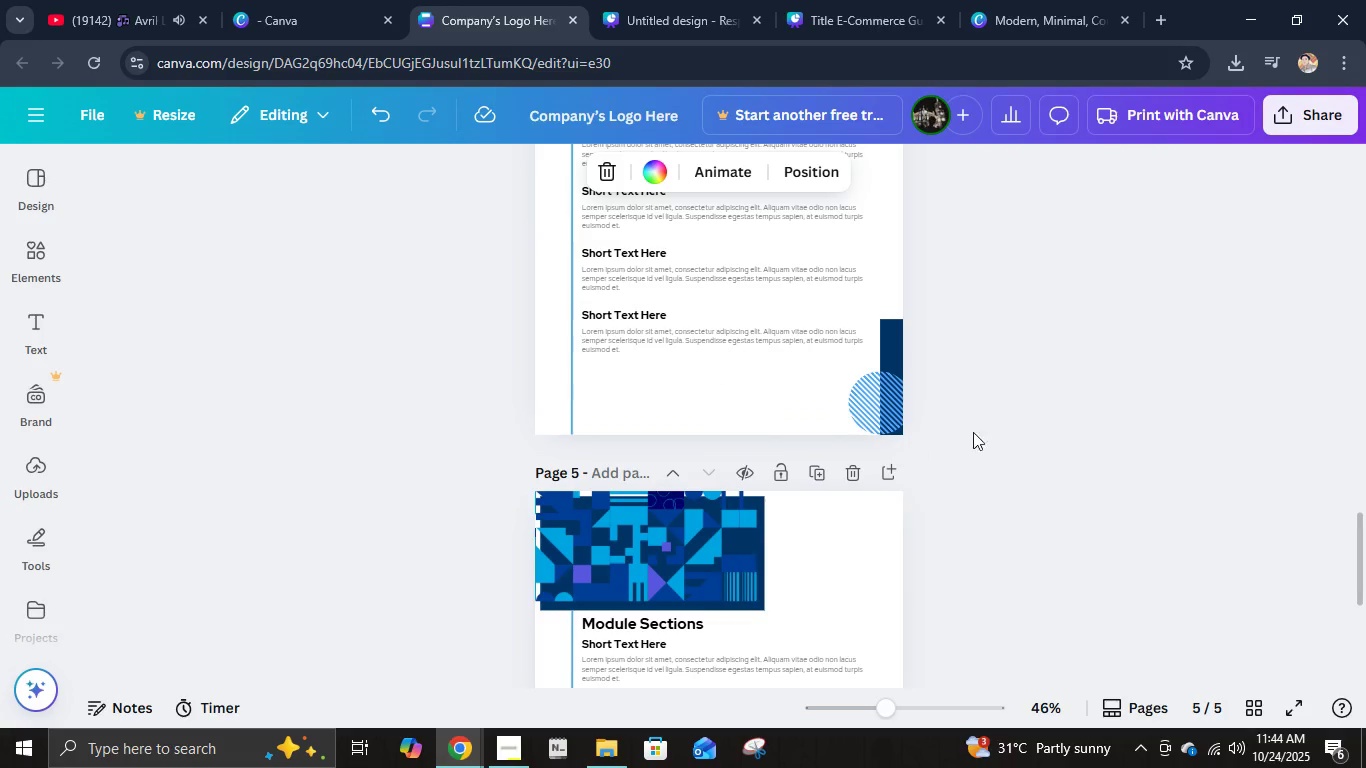 
left_click([998, 429])
 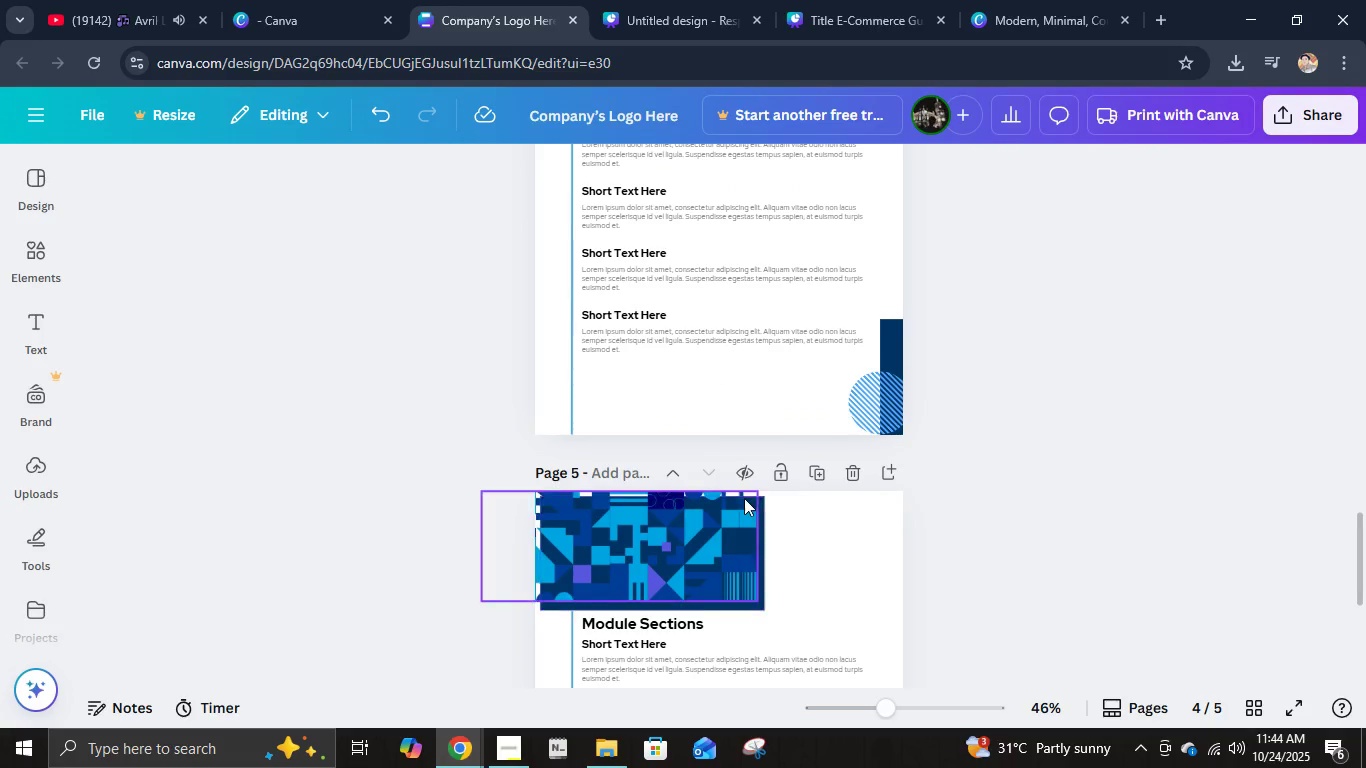 
scroll: coordinate [747, 493], scroll_direction: down, amount: 4.0
 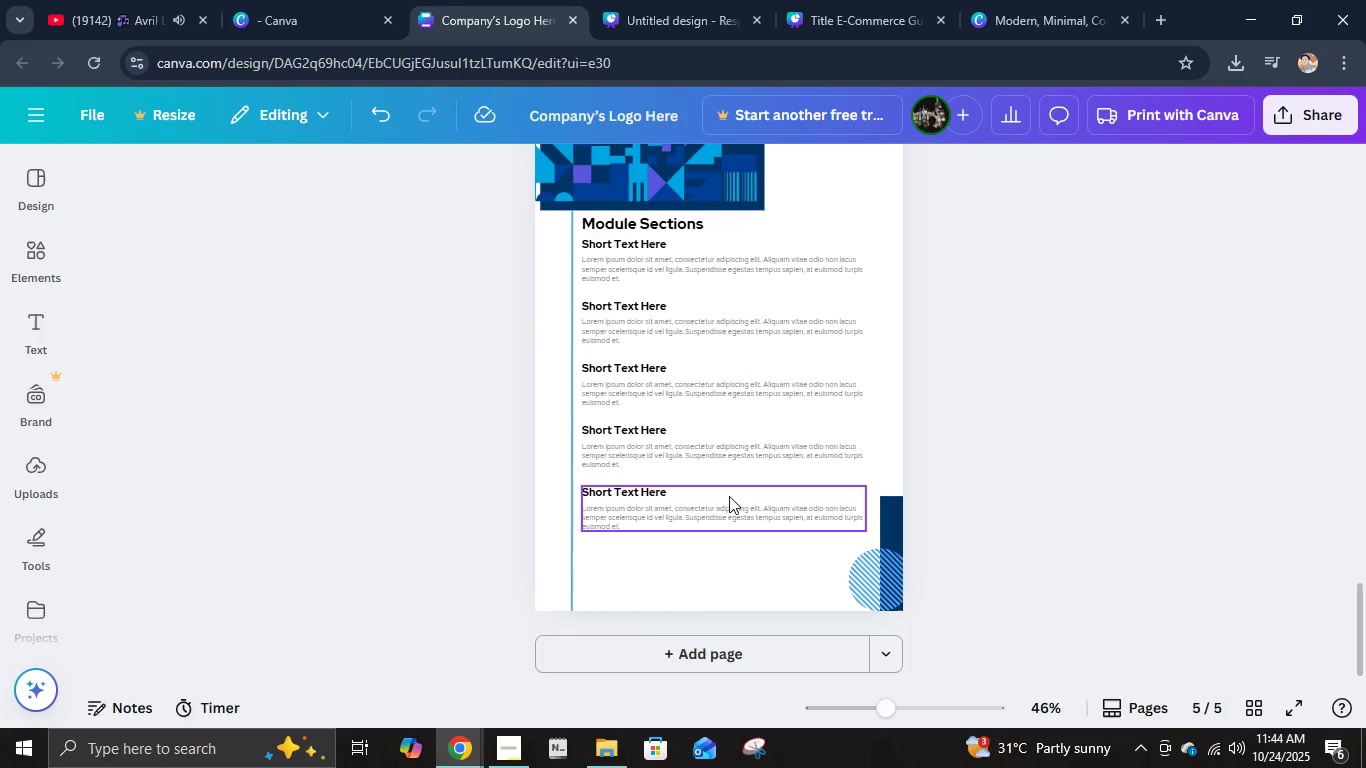 
scroll: coordinate [671, 515], scroll_direction: up, amount: 2.0
 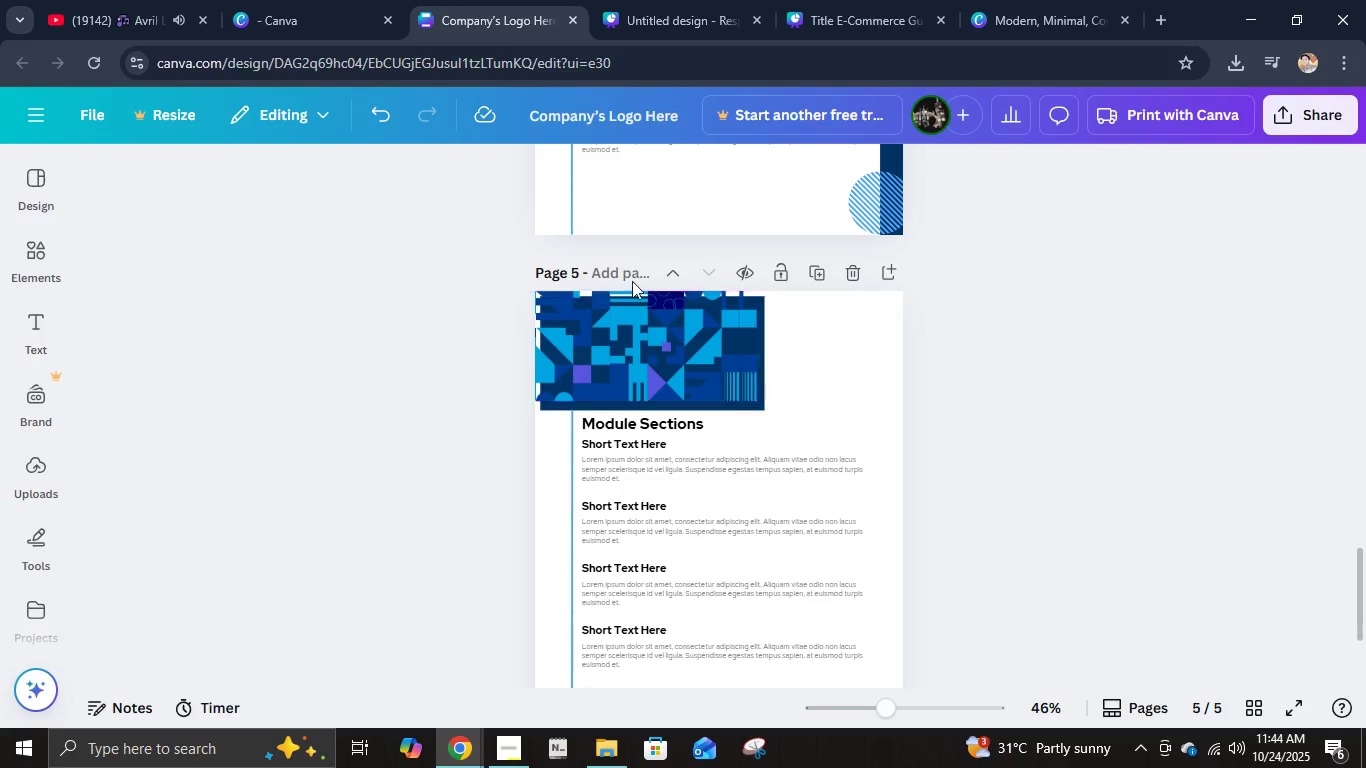 
left_click([631, 266])
 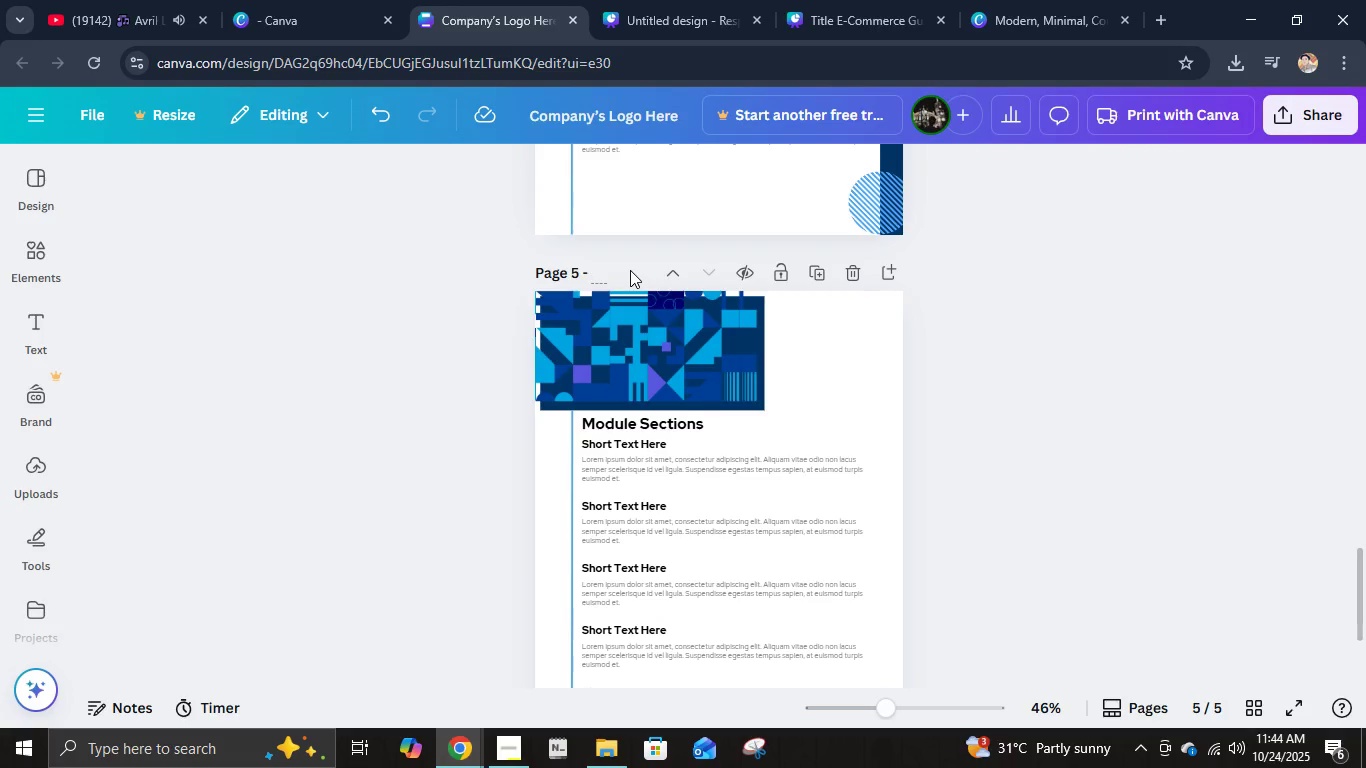 
type(Interactive Pages)
 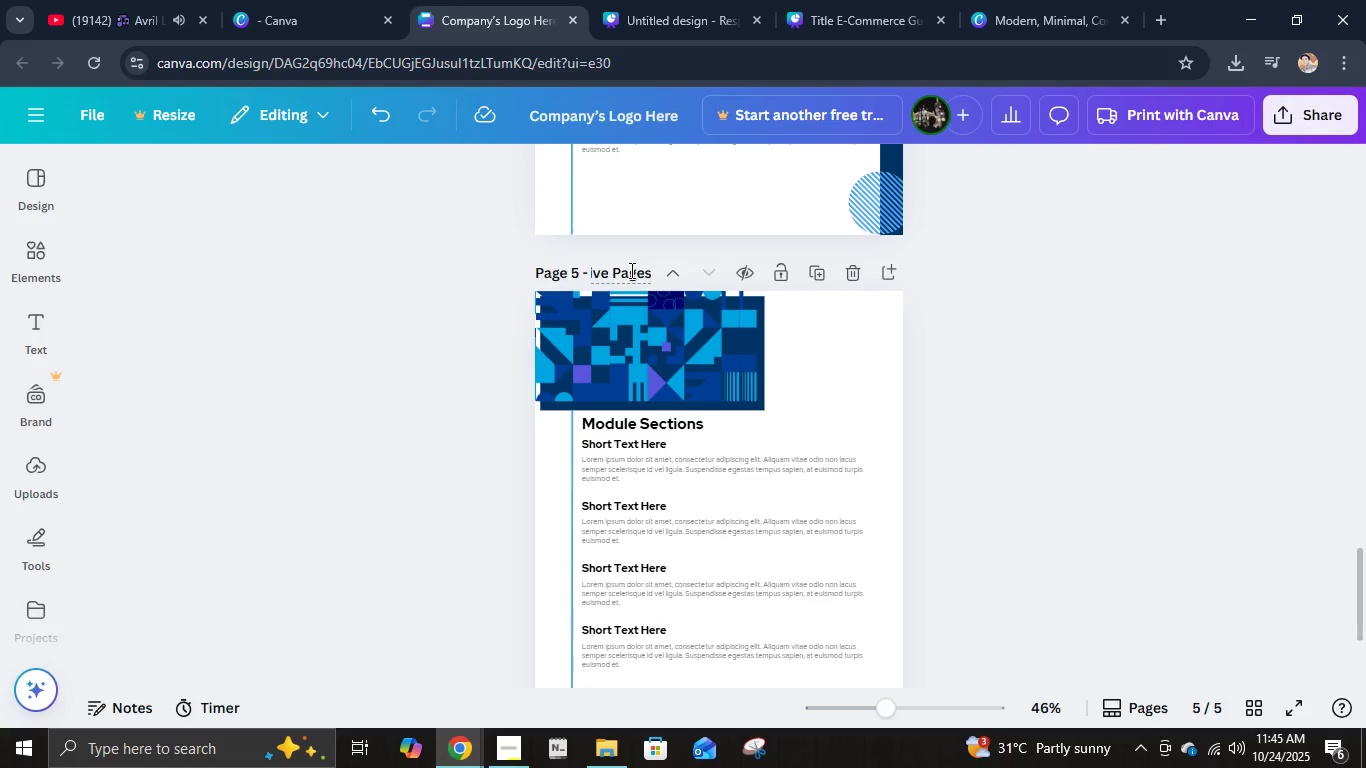 
double_click([608, 422])
 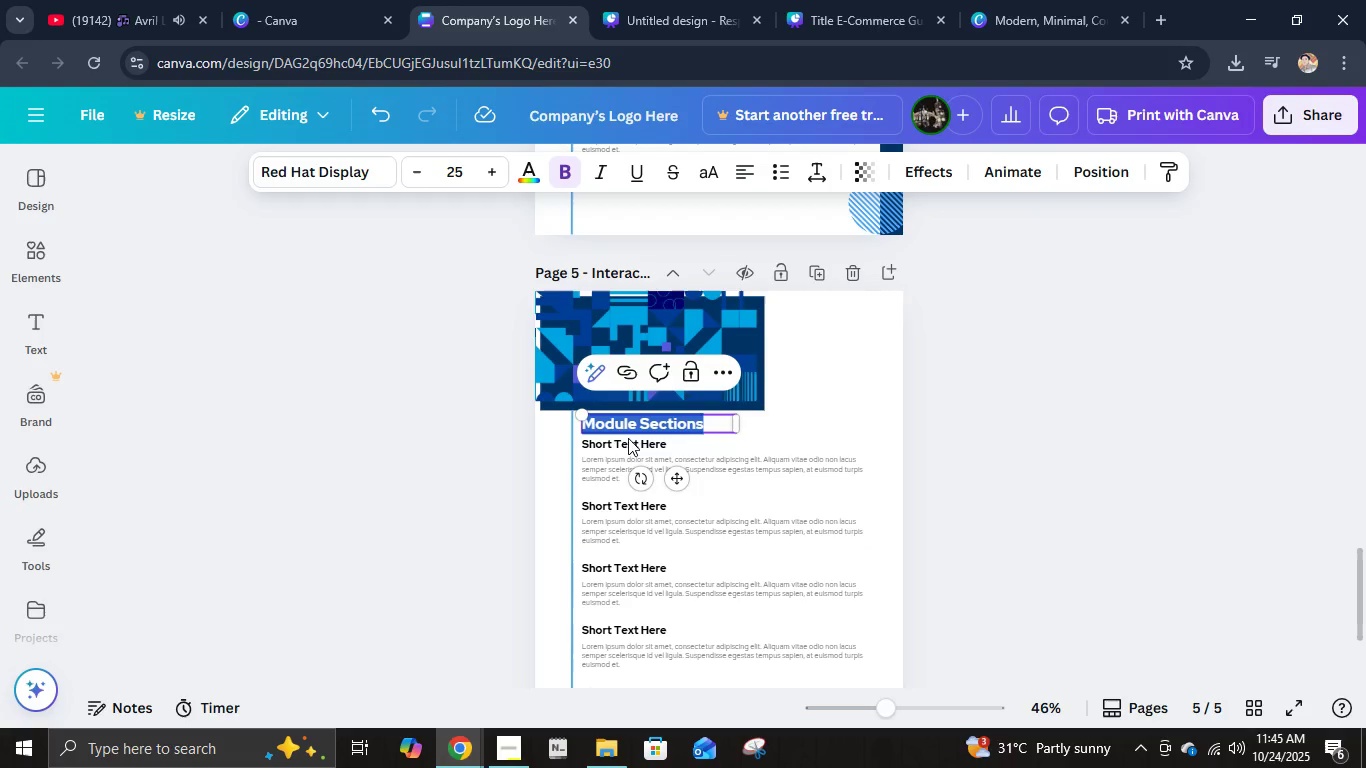 
type(Interactive Pages)
 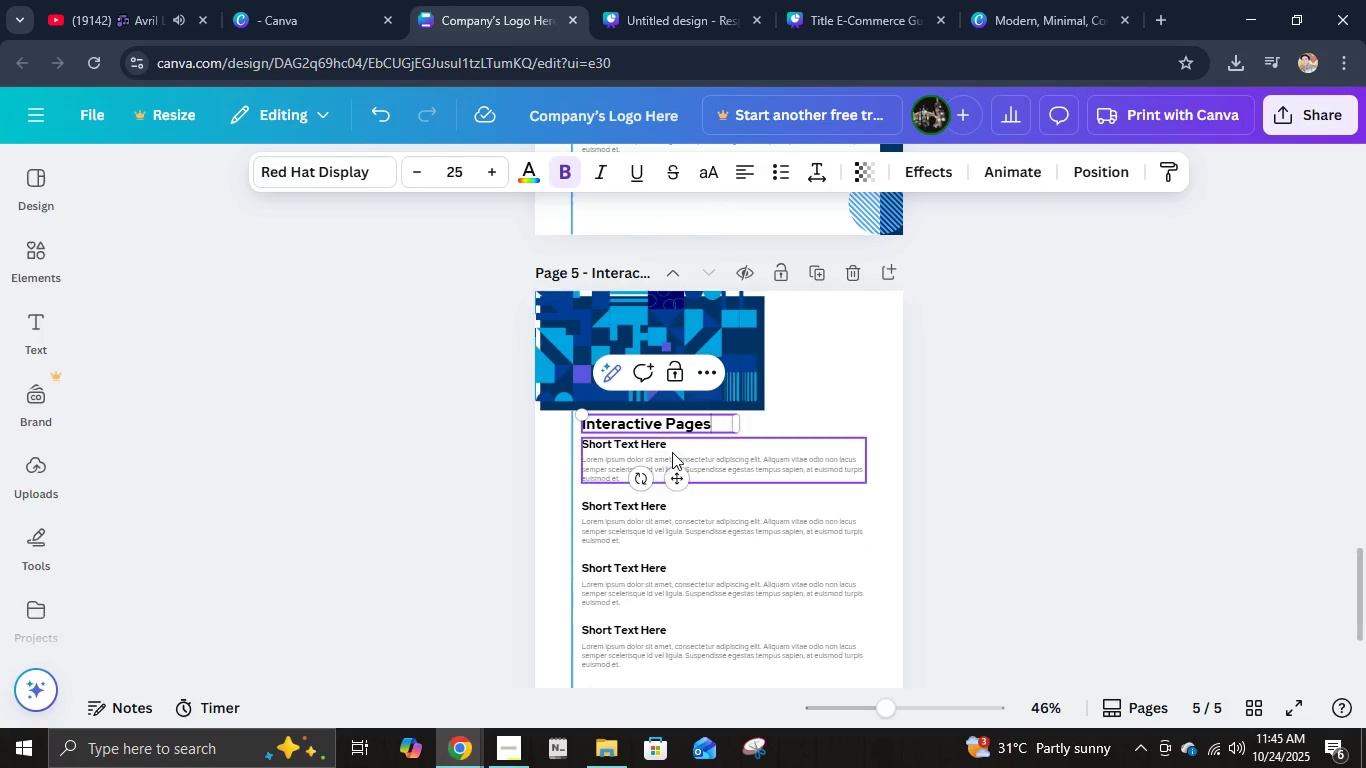 
double_click([670, 446])
 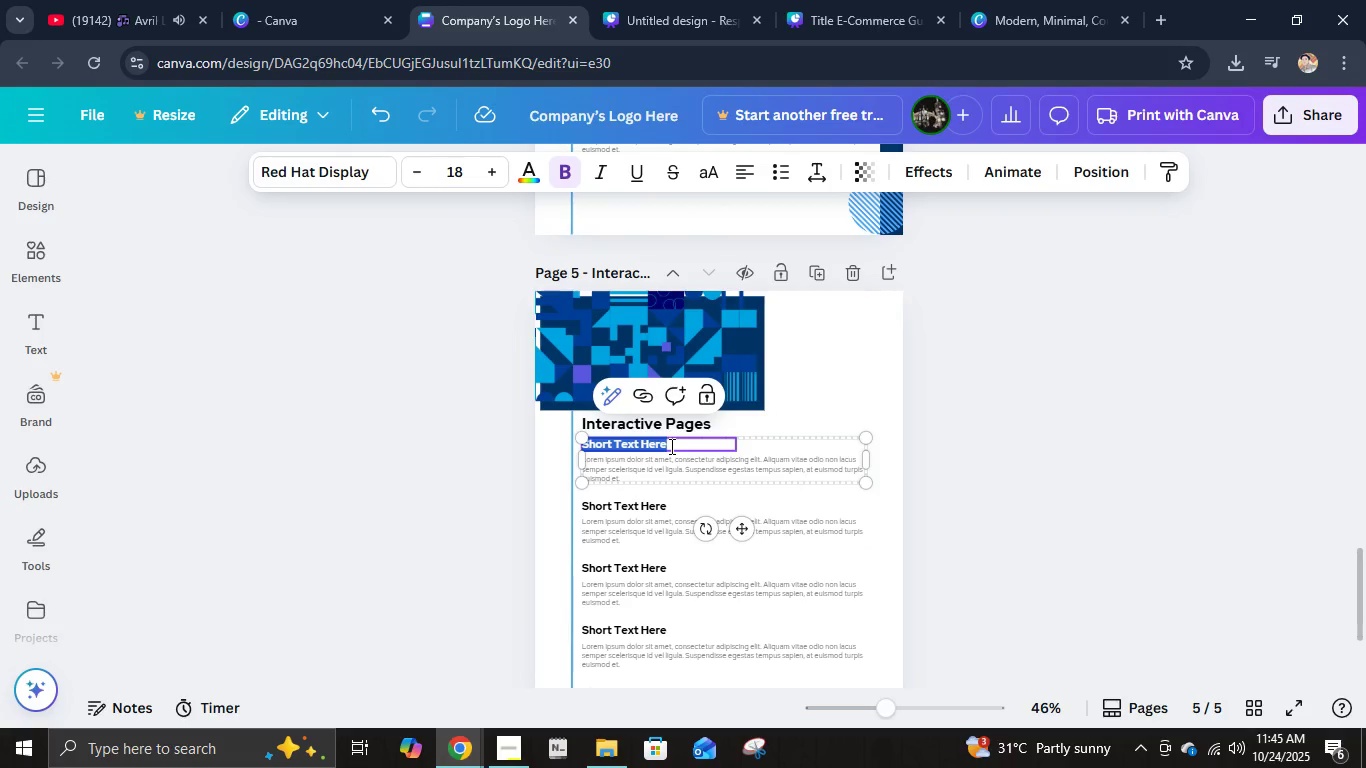 
type(Queste)
key(Backspace)
type(ion:)
 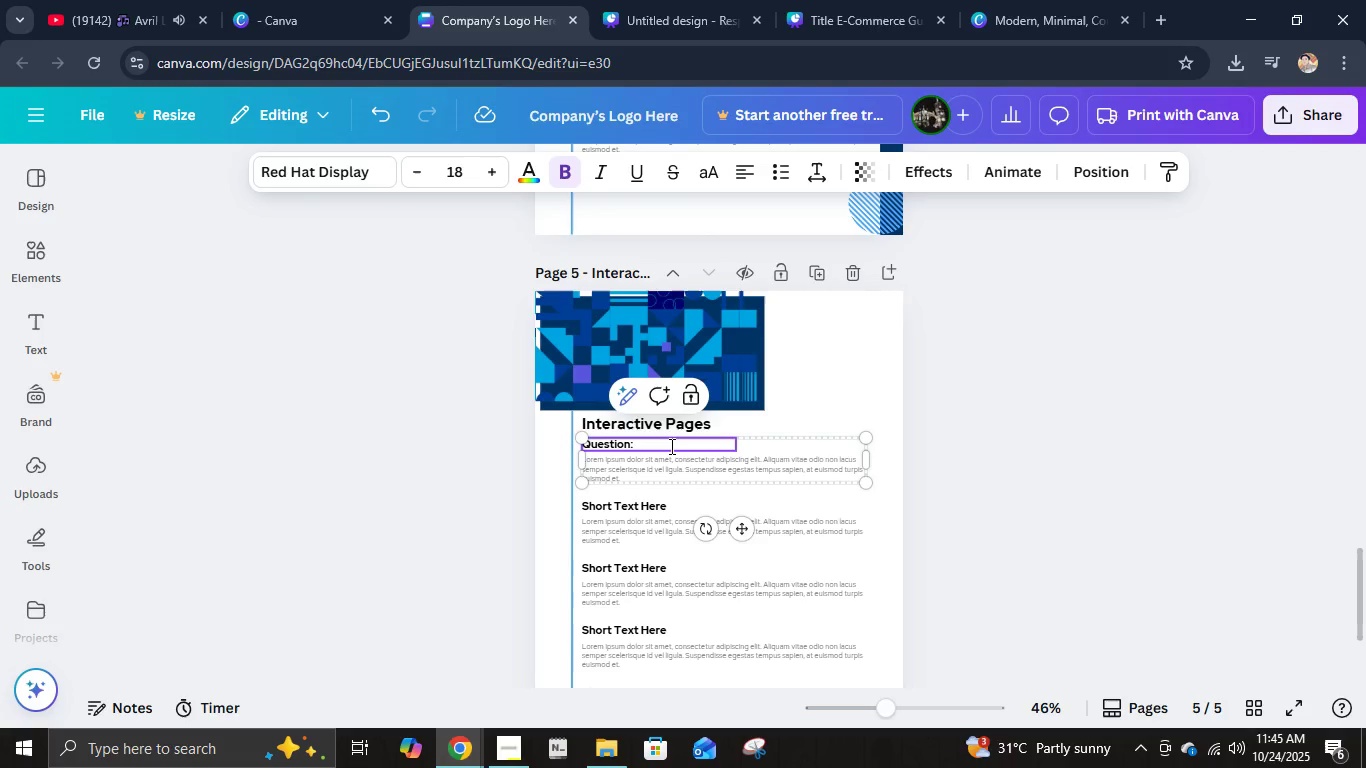 
left_click([806, 467])
 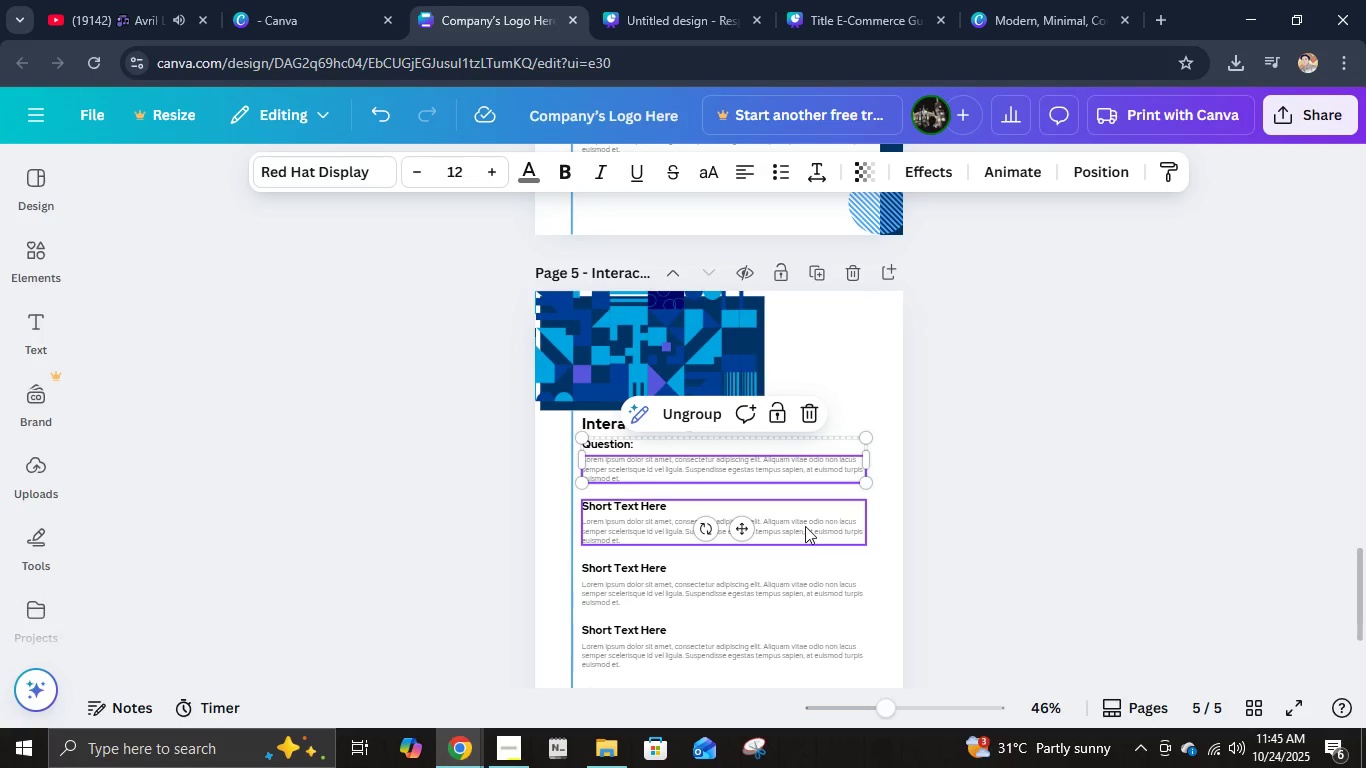 
left_click([805, 526])
 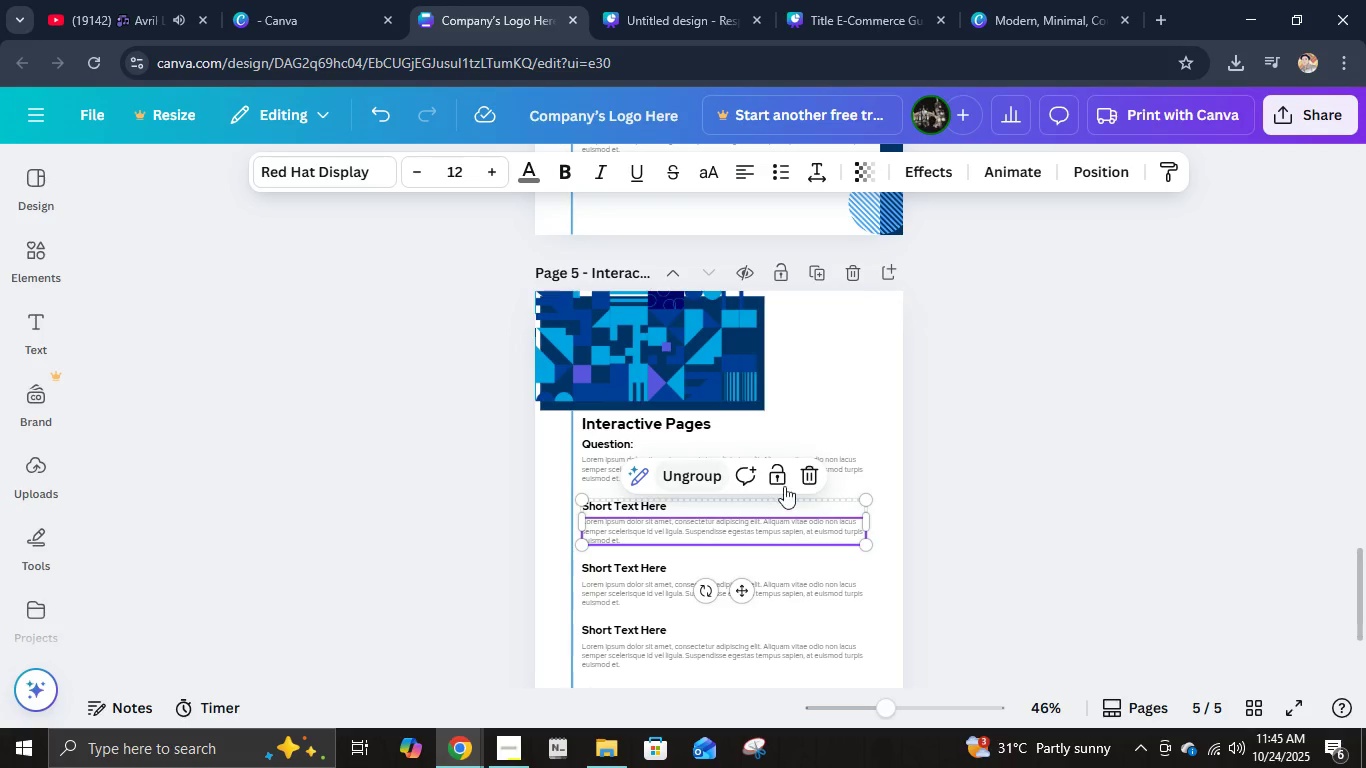 
left_click([809, 472])
 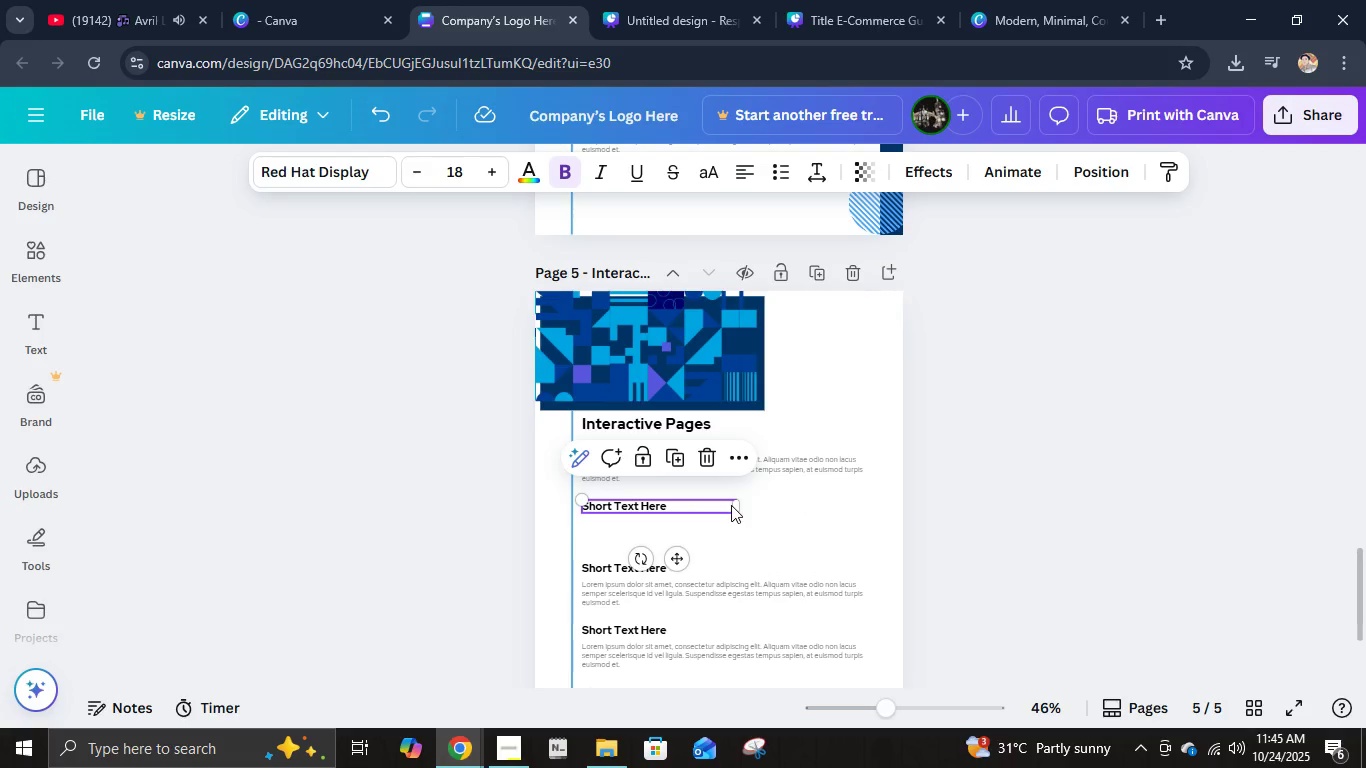 
key(Delete)
 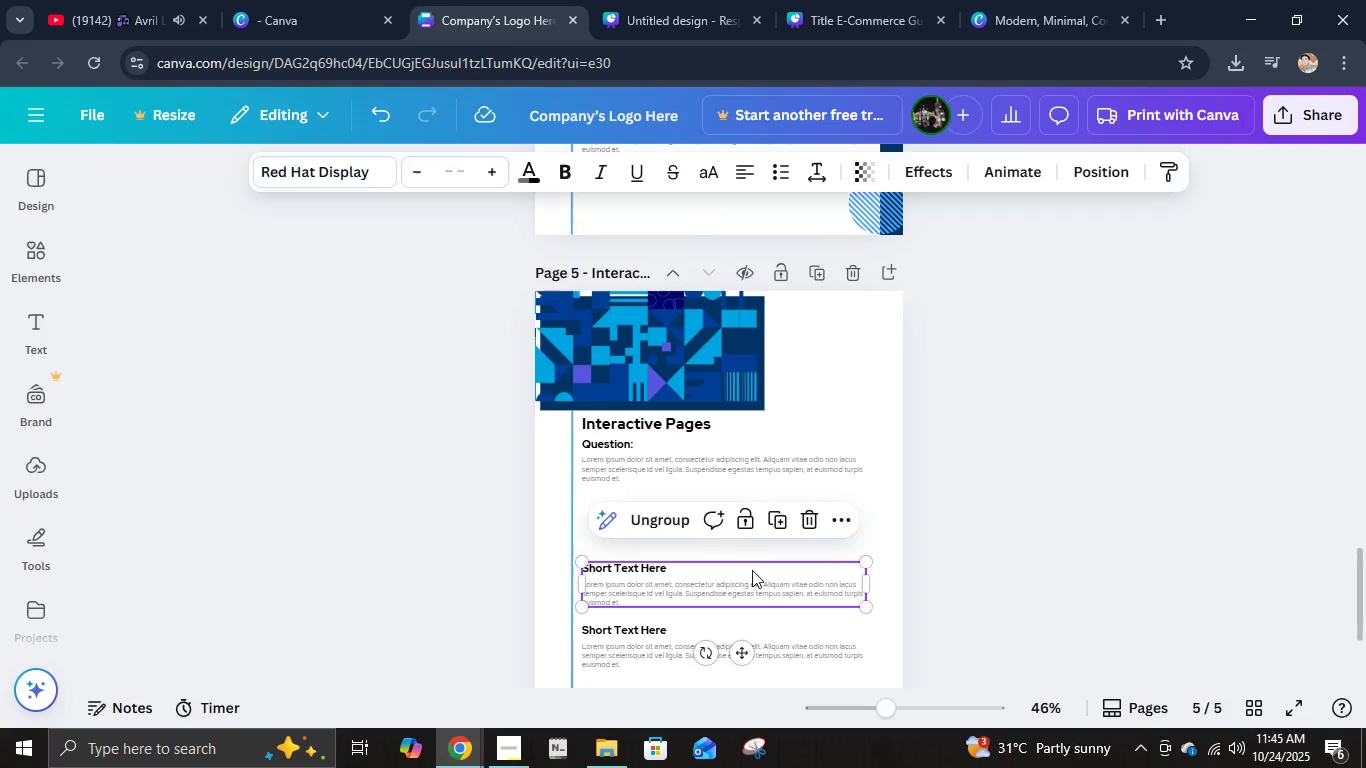 
key(Delete)
 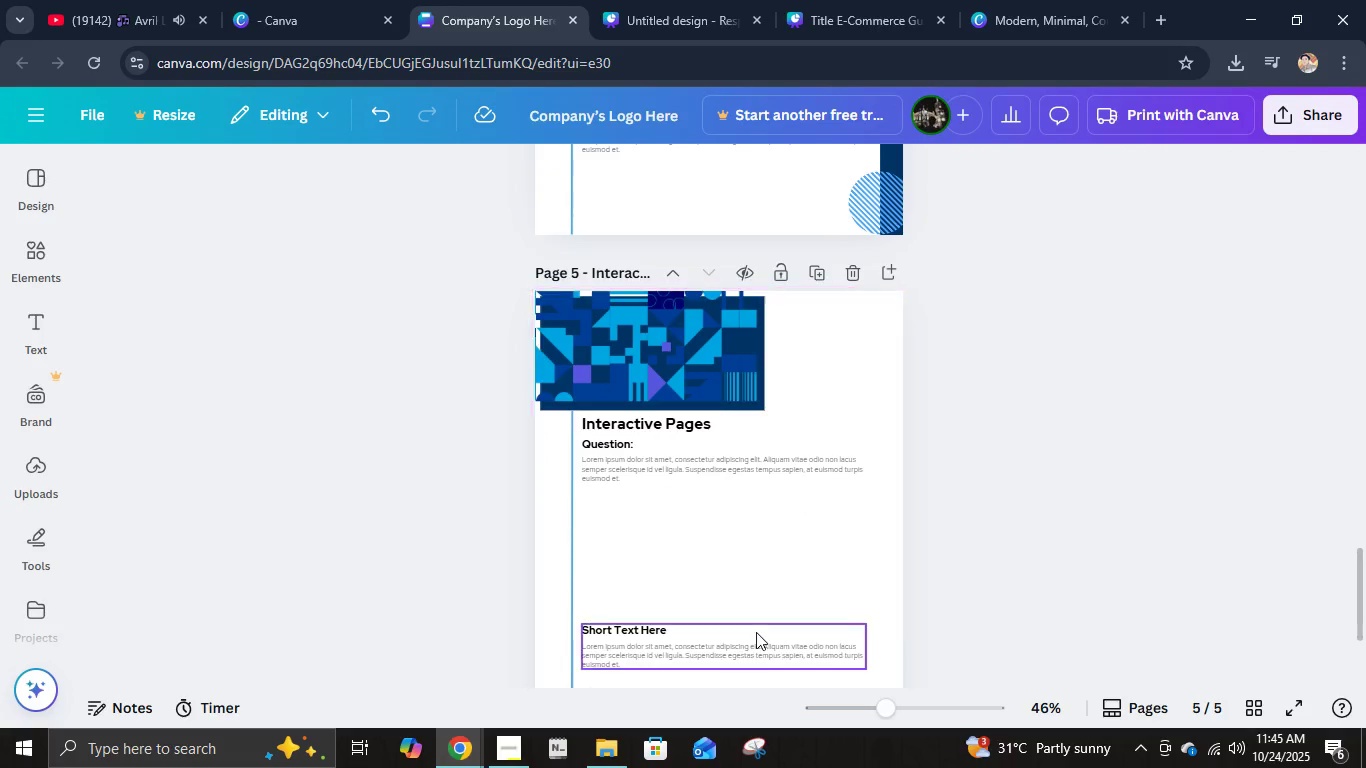 
left_click([756, 632])
 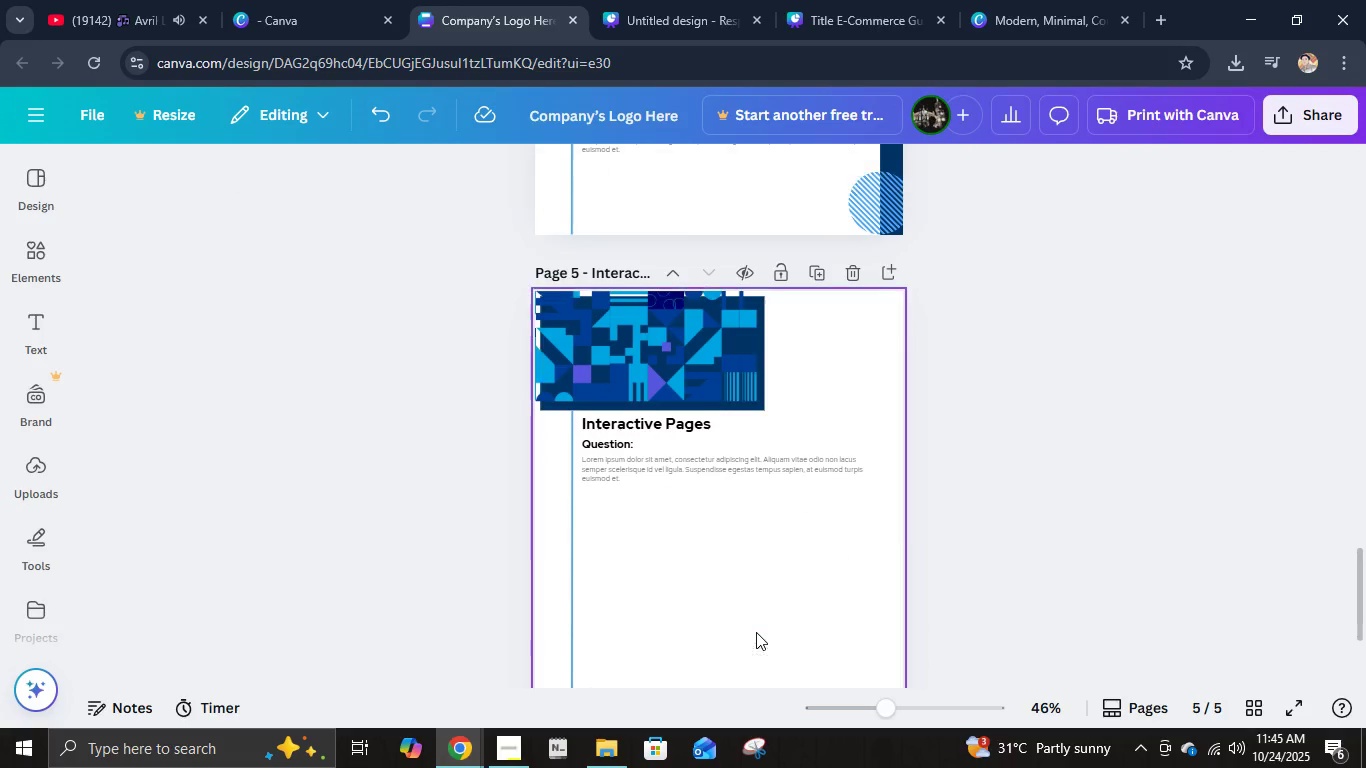 
key(Delete)
 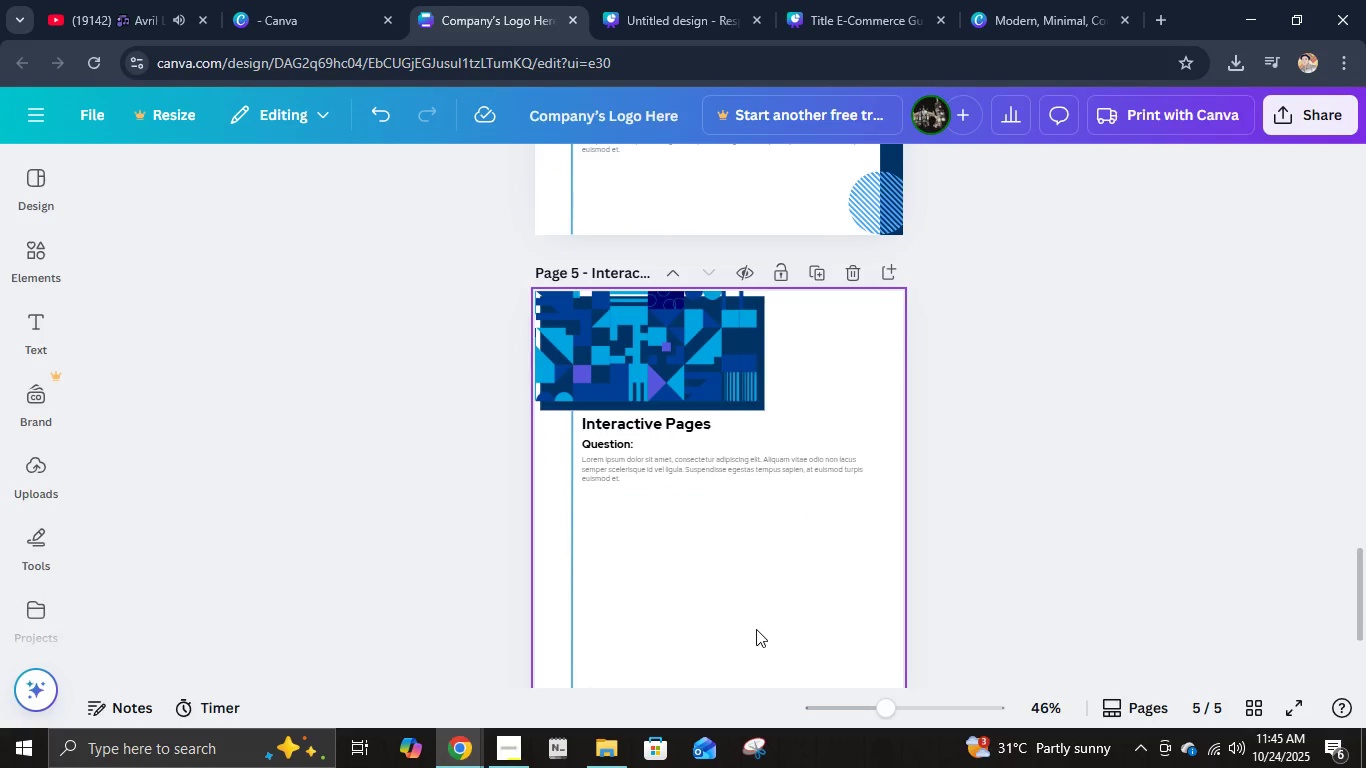 
scroll: coordinate [756, 629], scroll_direction: down, amount: 1.0
 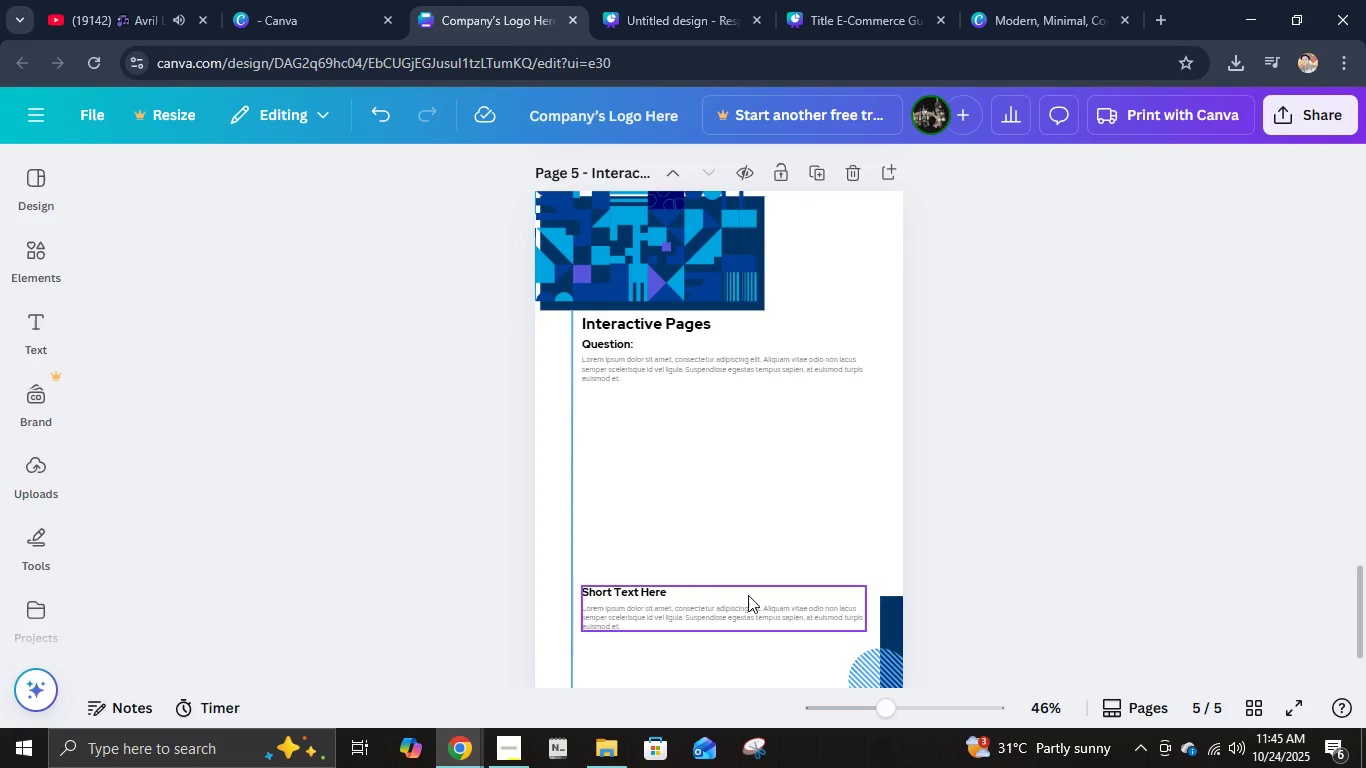 
left_click([748, 595])
 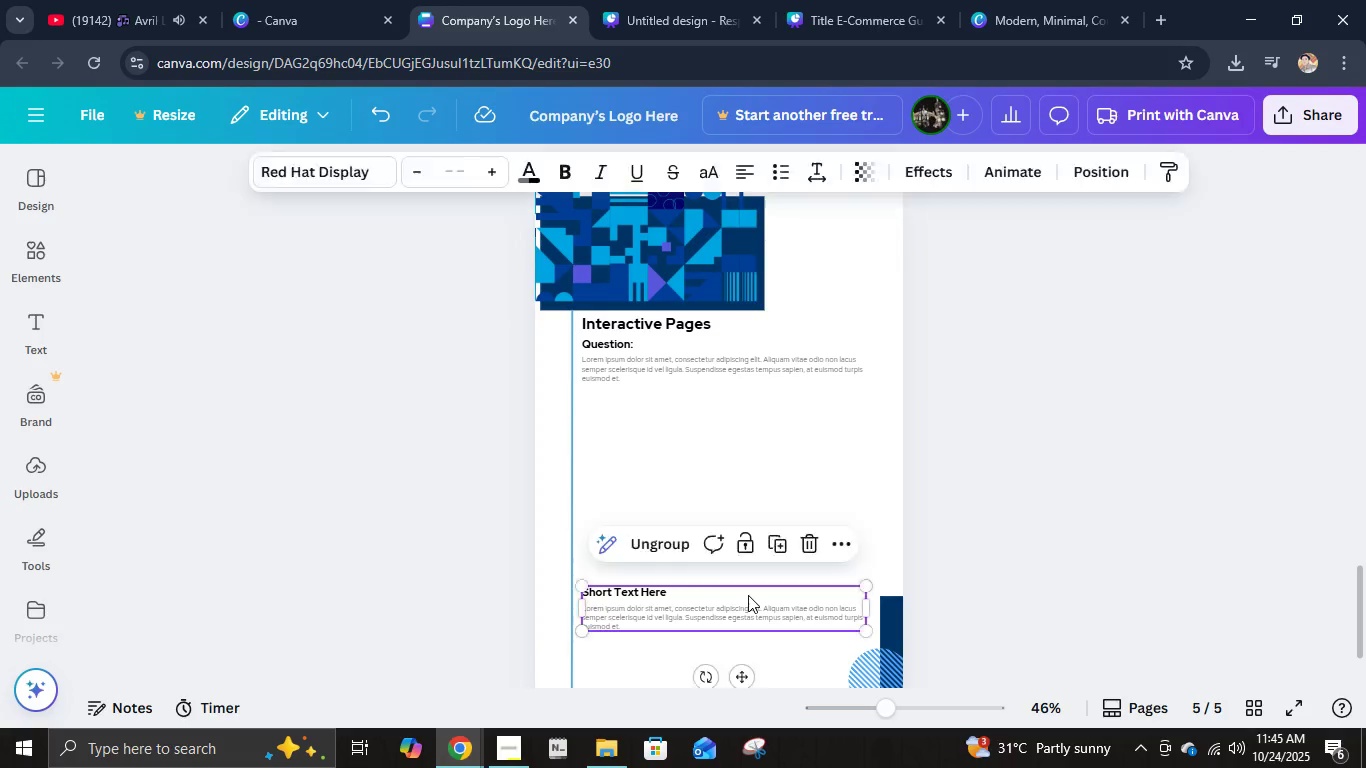 
key(Delete)
 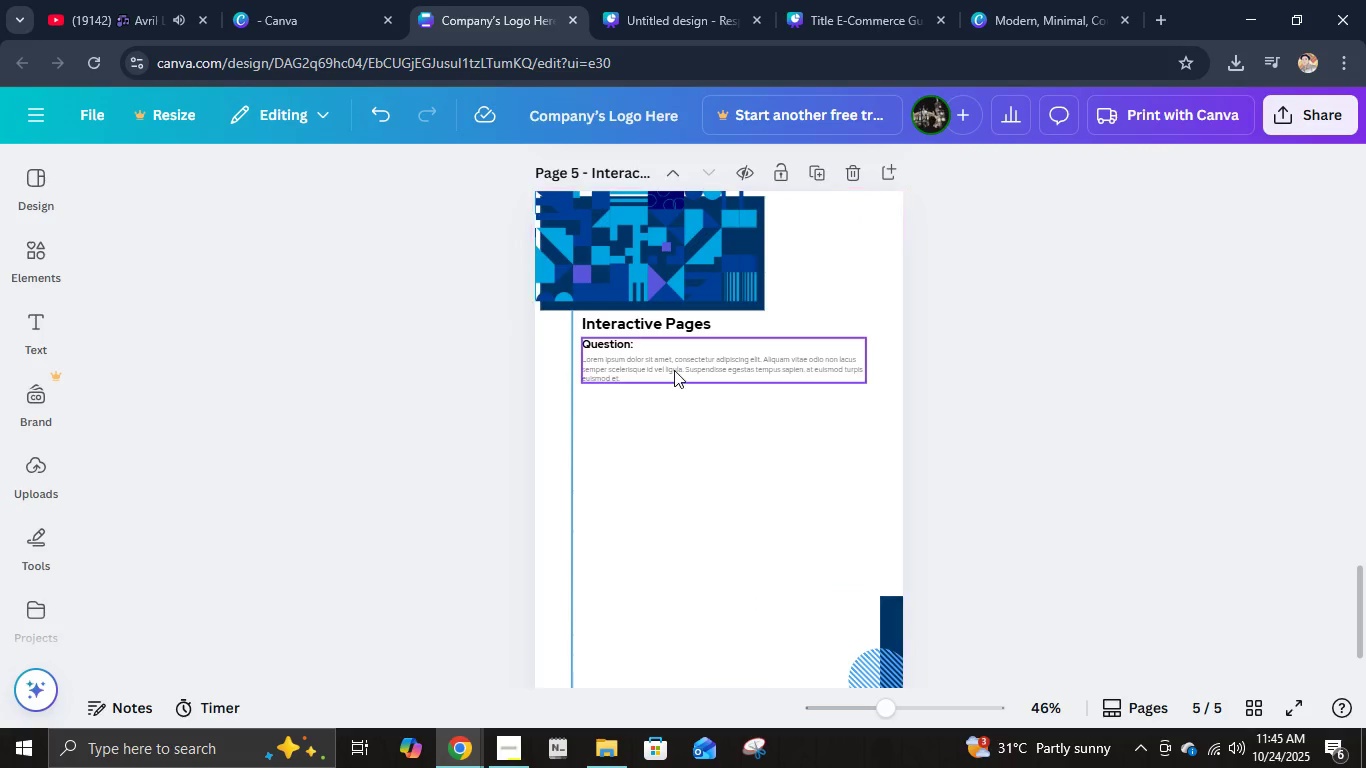 
left_click([674, 370])
 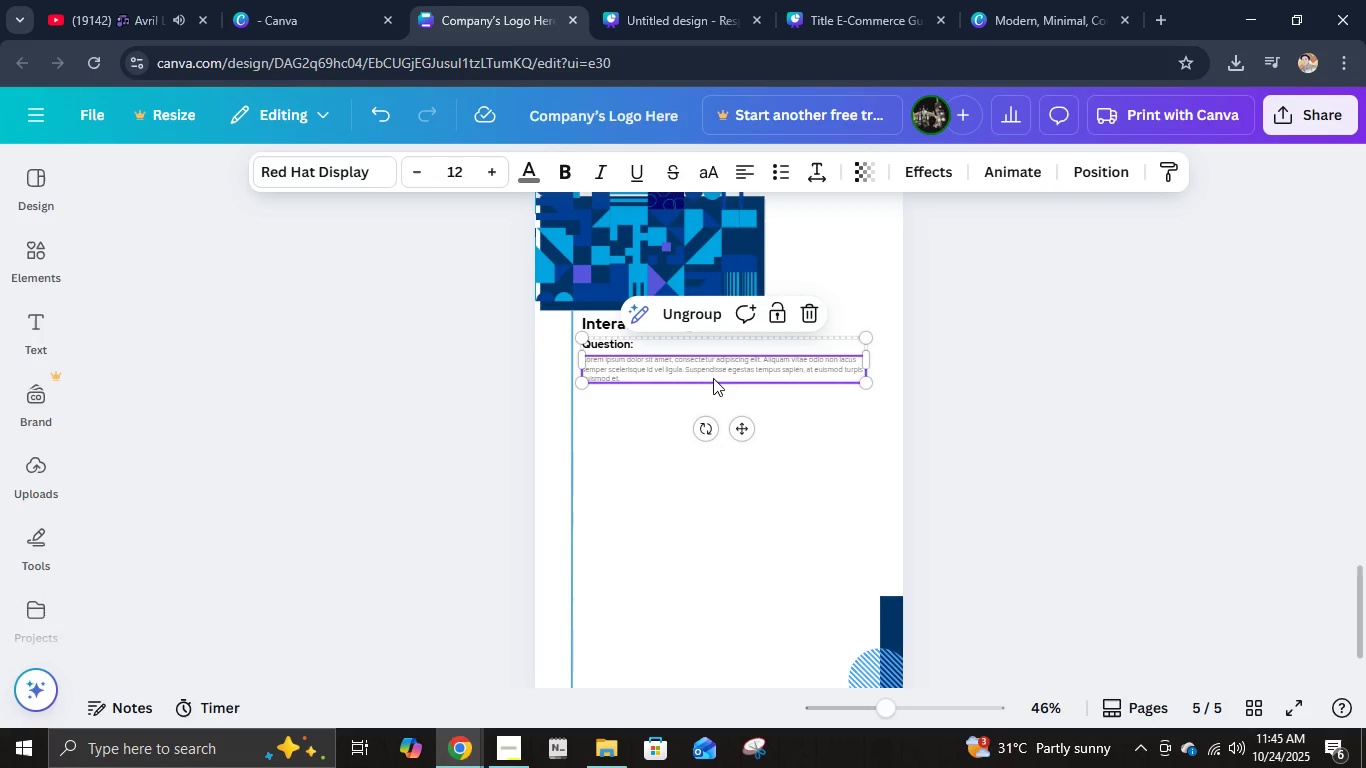 
left_click([1070, 473])
 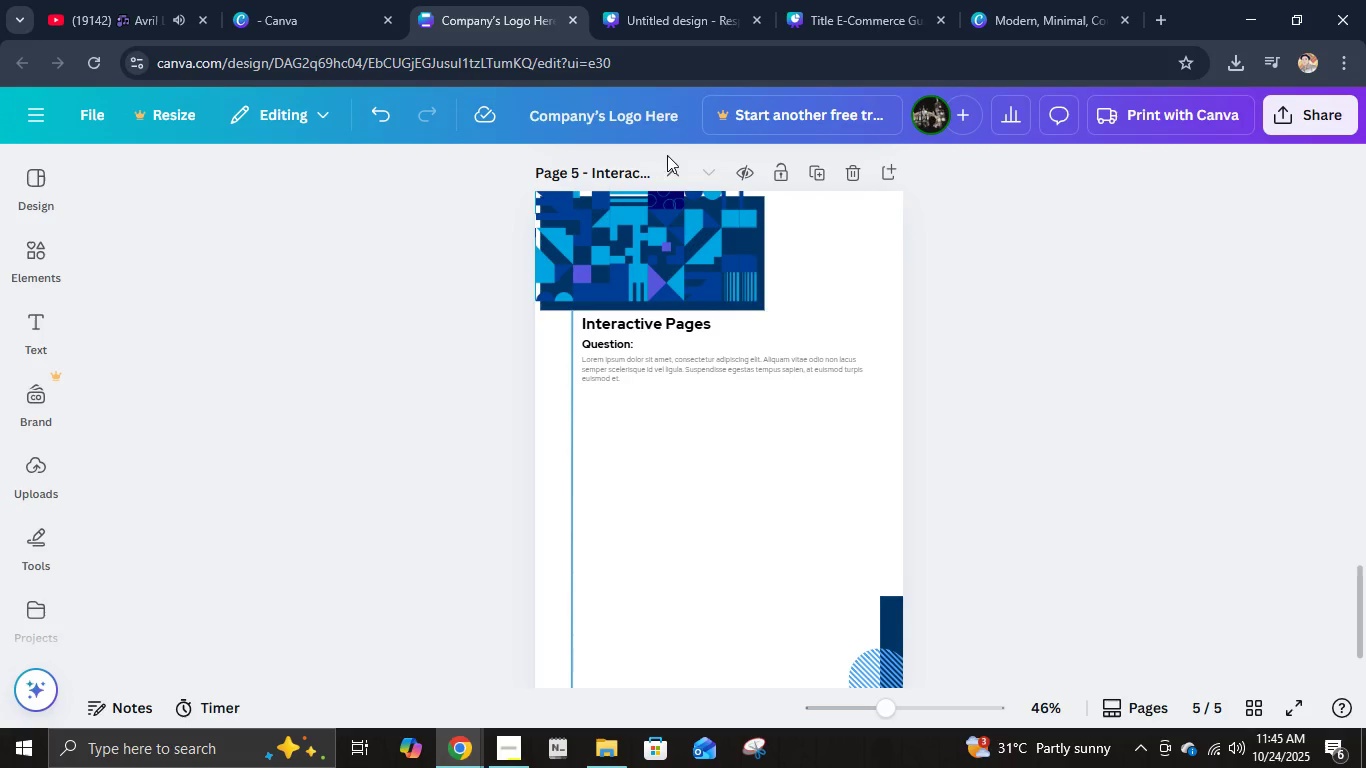 
left_click([37, 263])
 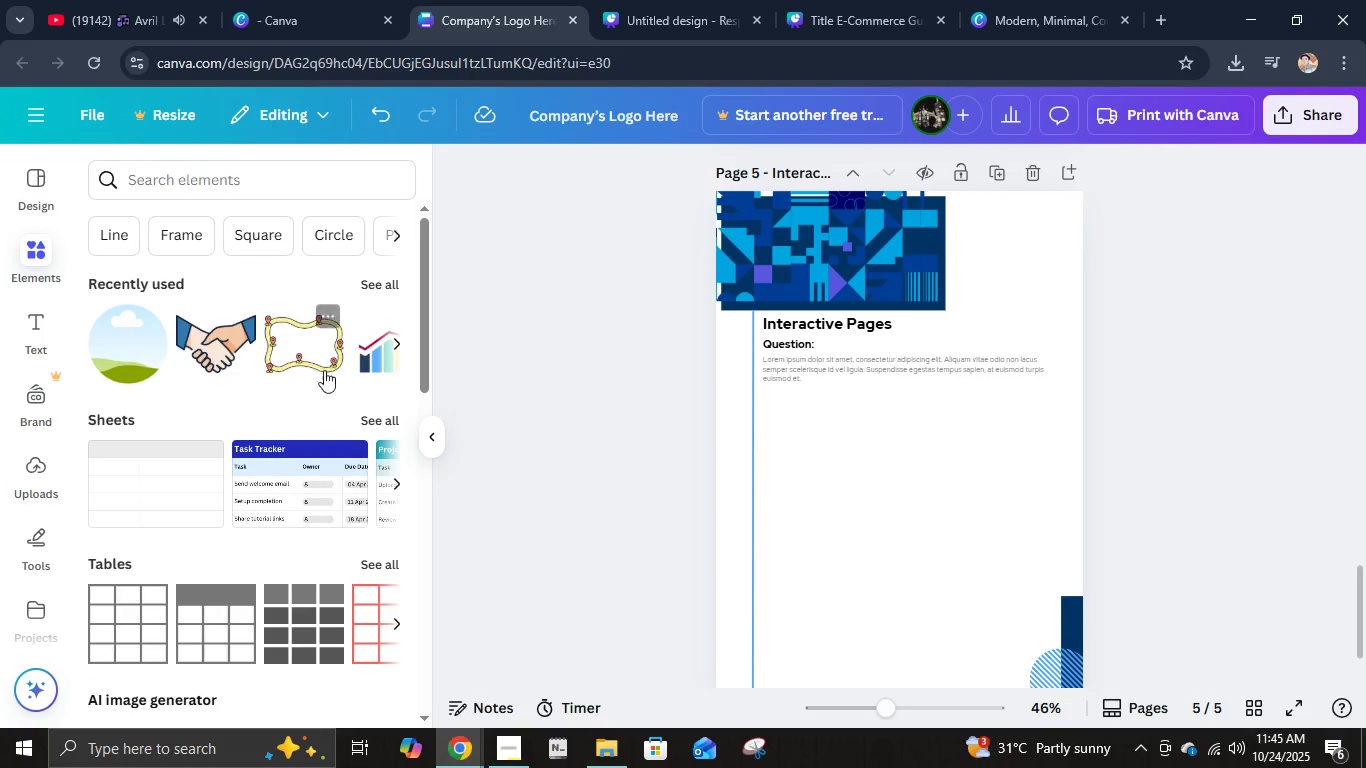 
left_click([369, 280])
 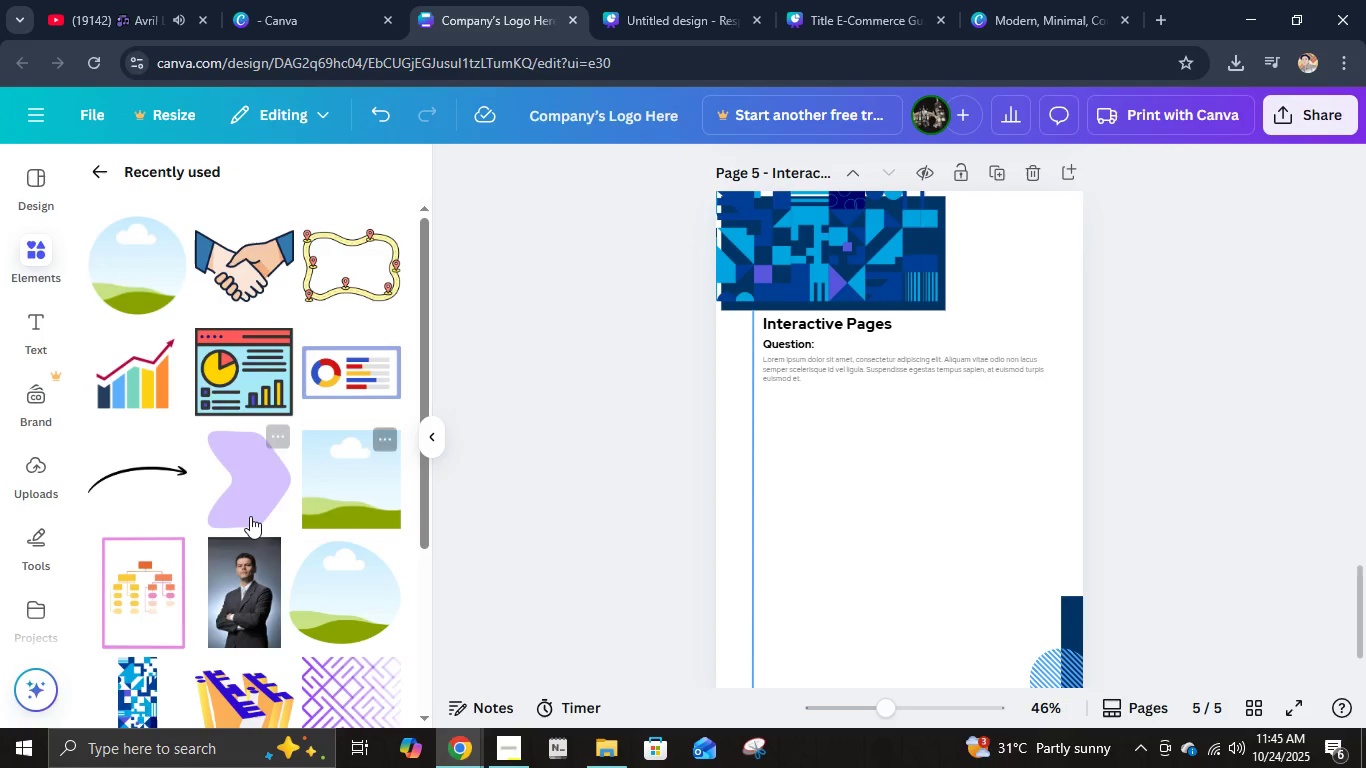 
scroll: coordinate [297, 497], scroll_direction: down, amount: 8.0
 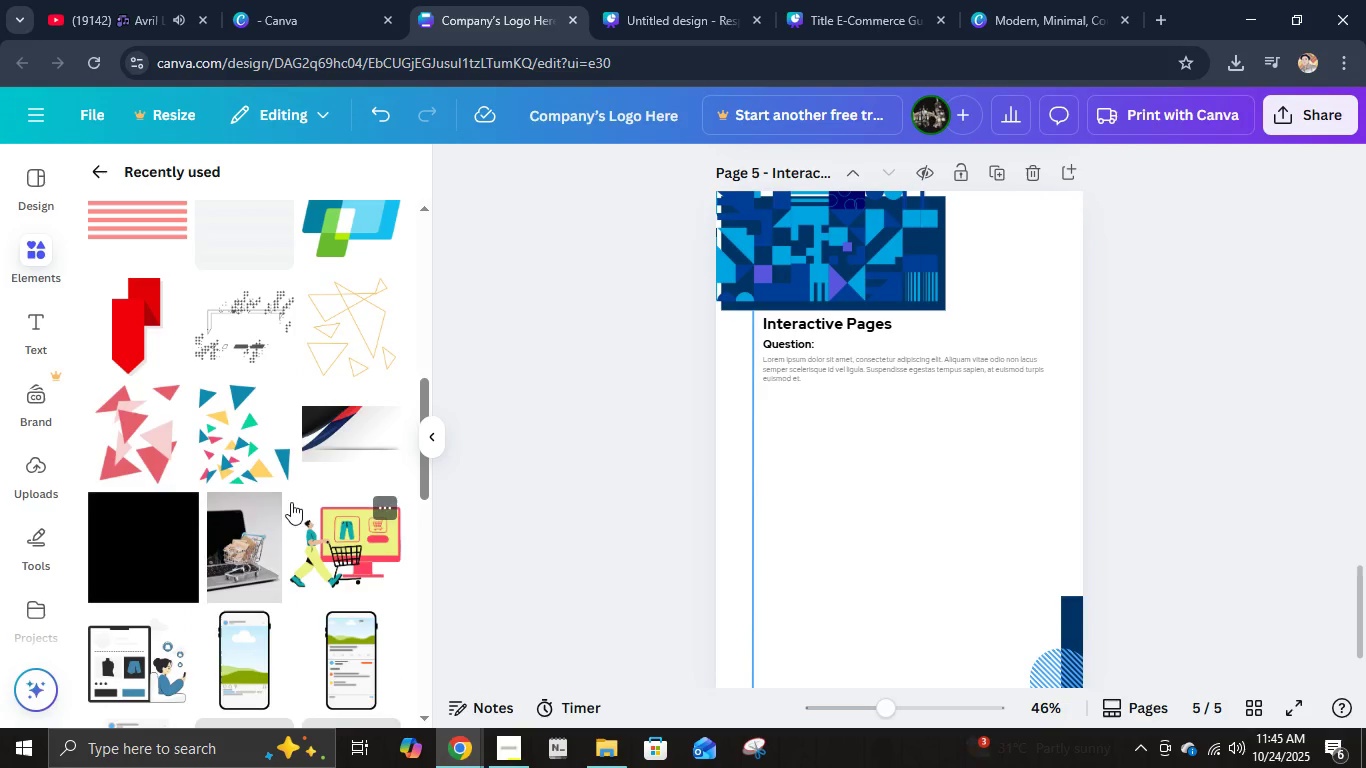 
left_click([173, 553])
 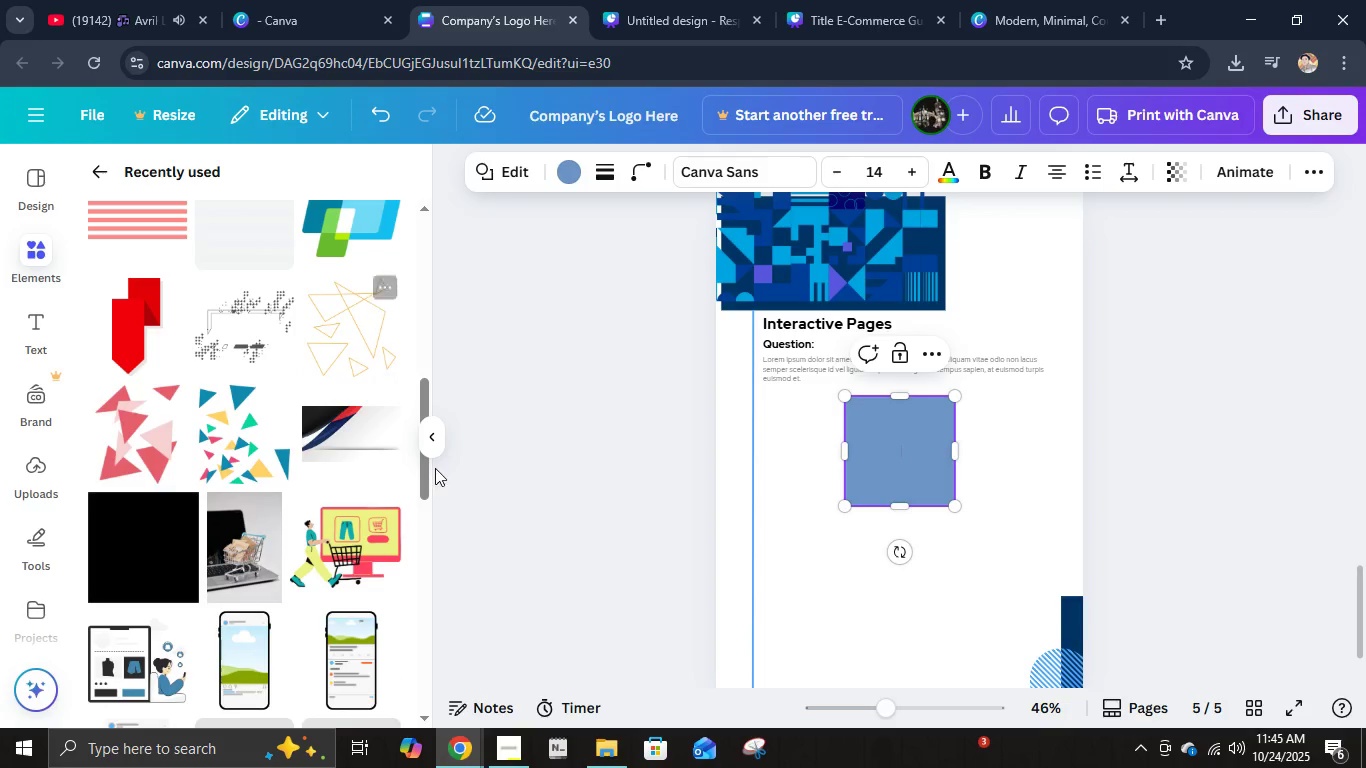 
left_click([428, 446])
 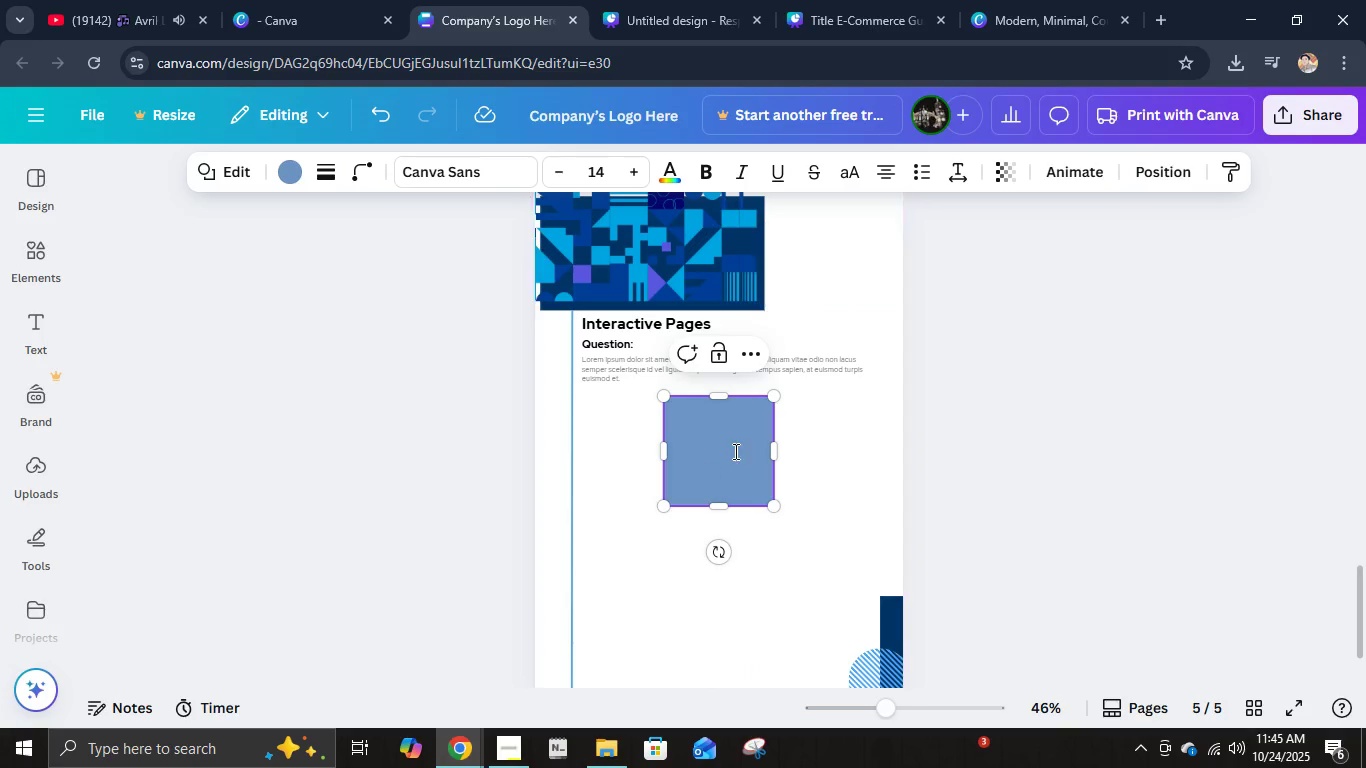 
left_click_drag(start_coordinate=[734, 450], to_coordinate=[679, 442])
 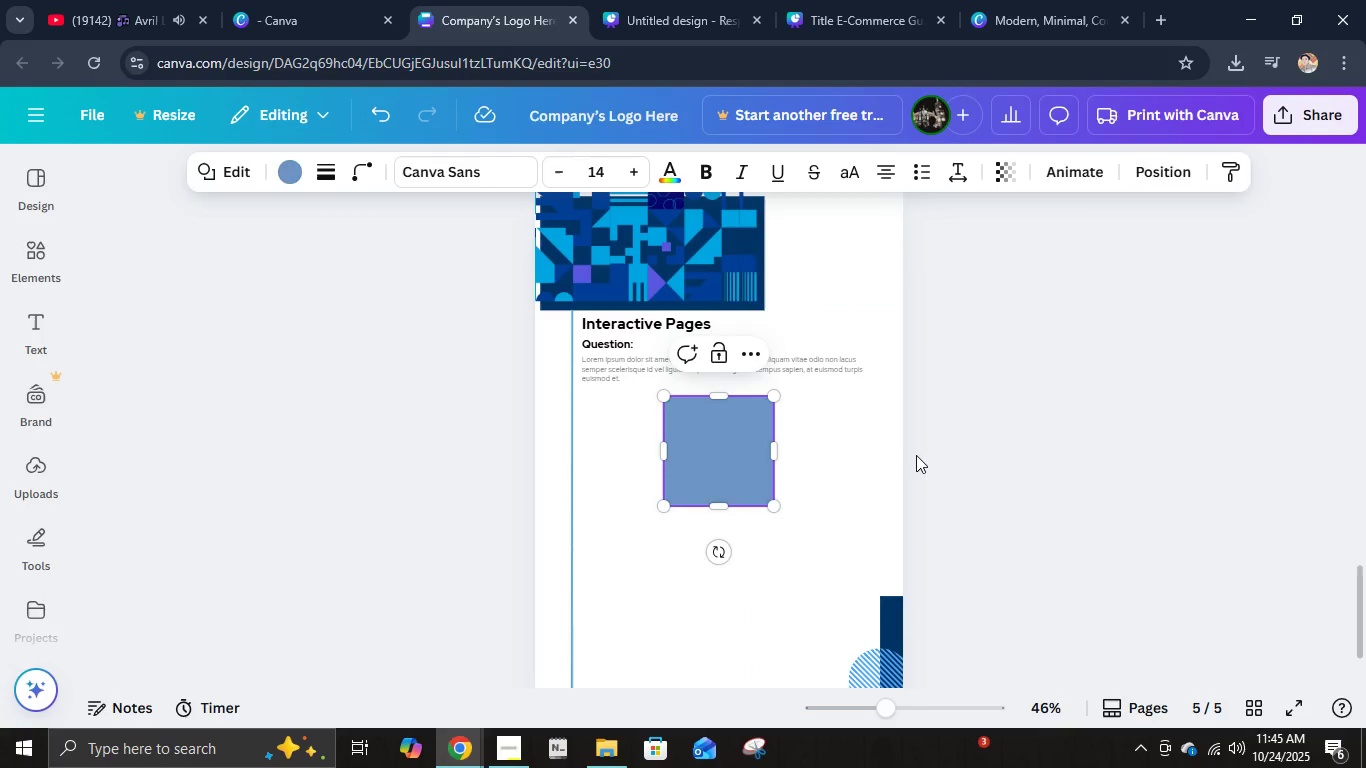 
left_click([916, 455])
 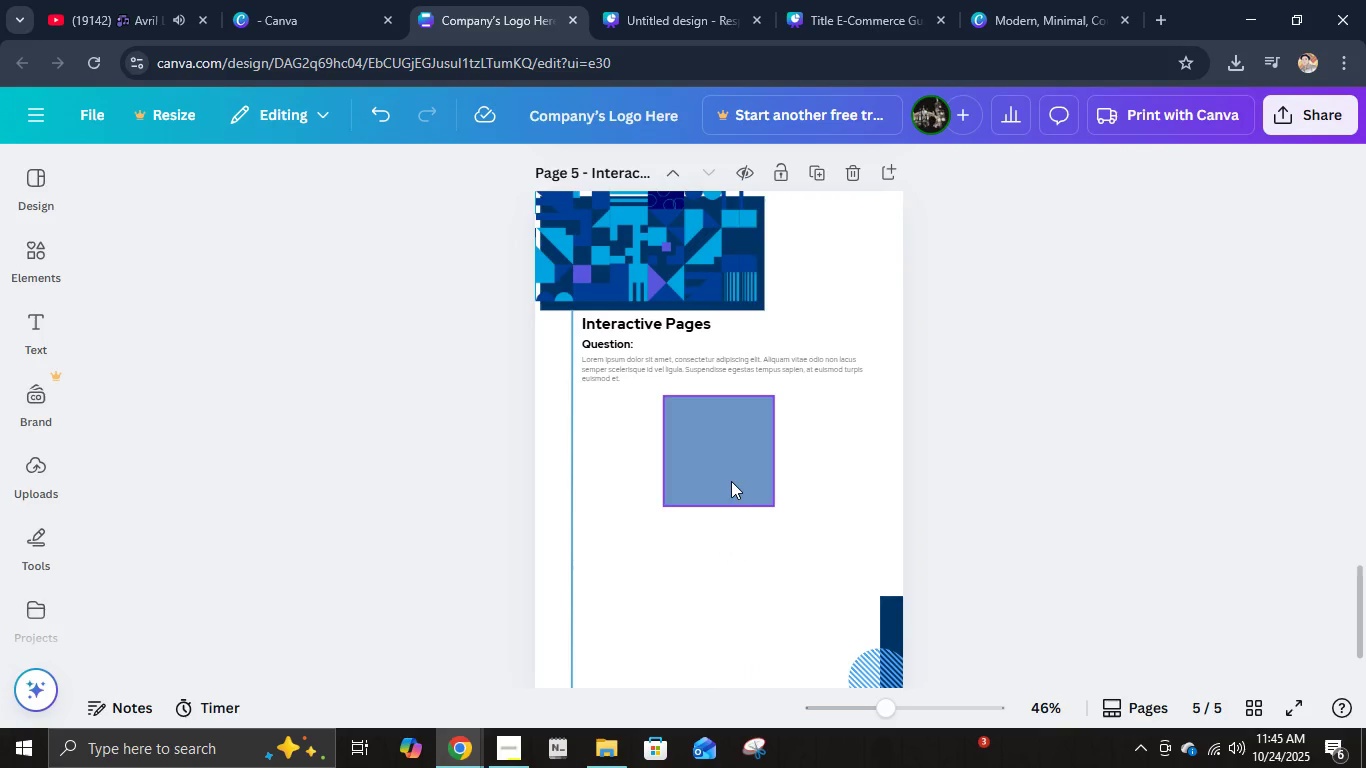 
left_click_drag(start_coordinate=[728, 481], to_coordinate=[649, 476])
 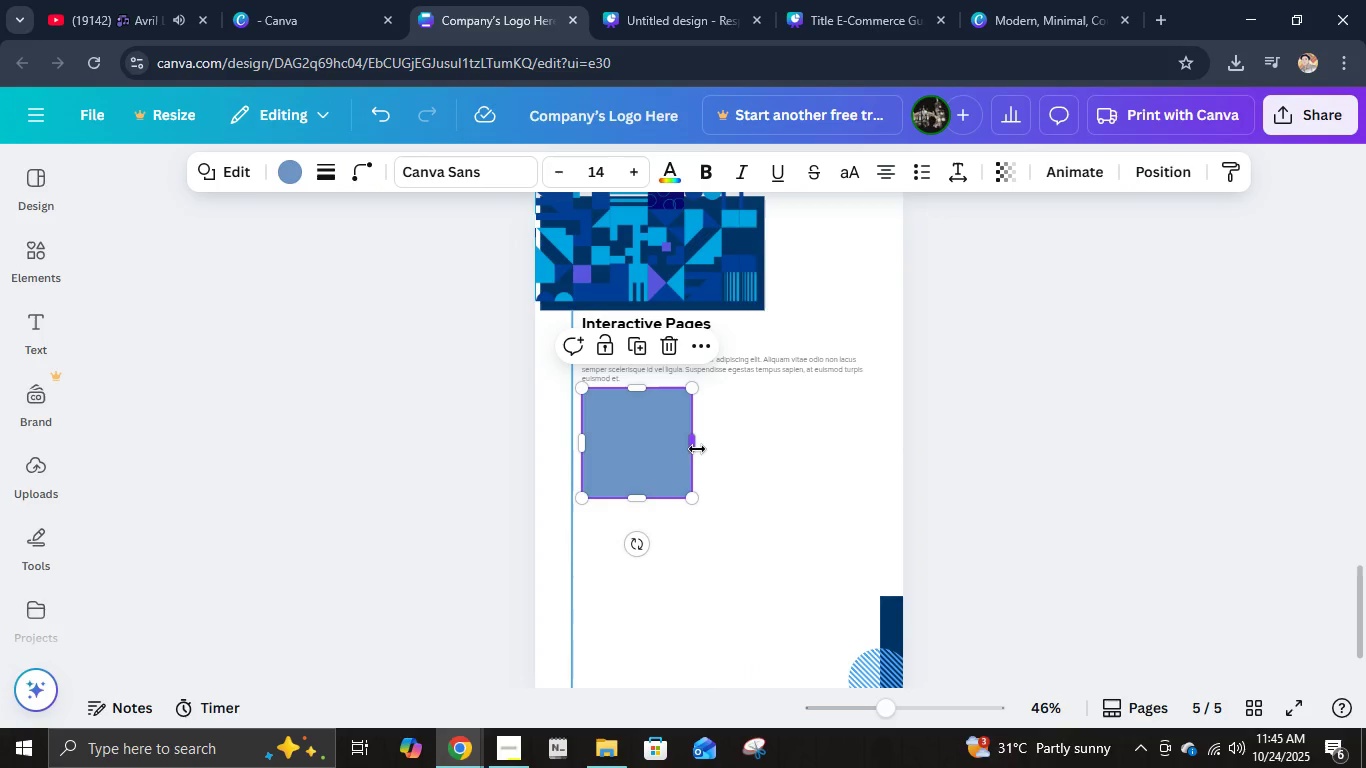 
left_click_drag(start_coordinate=[696, 447], to_coordinate=[874, 445])
 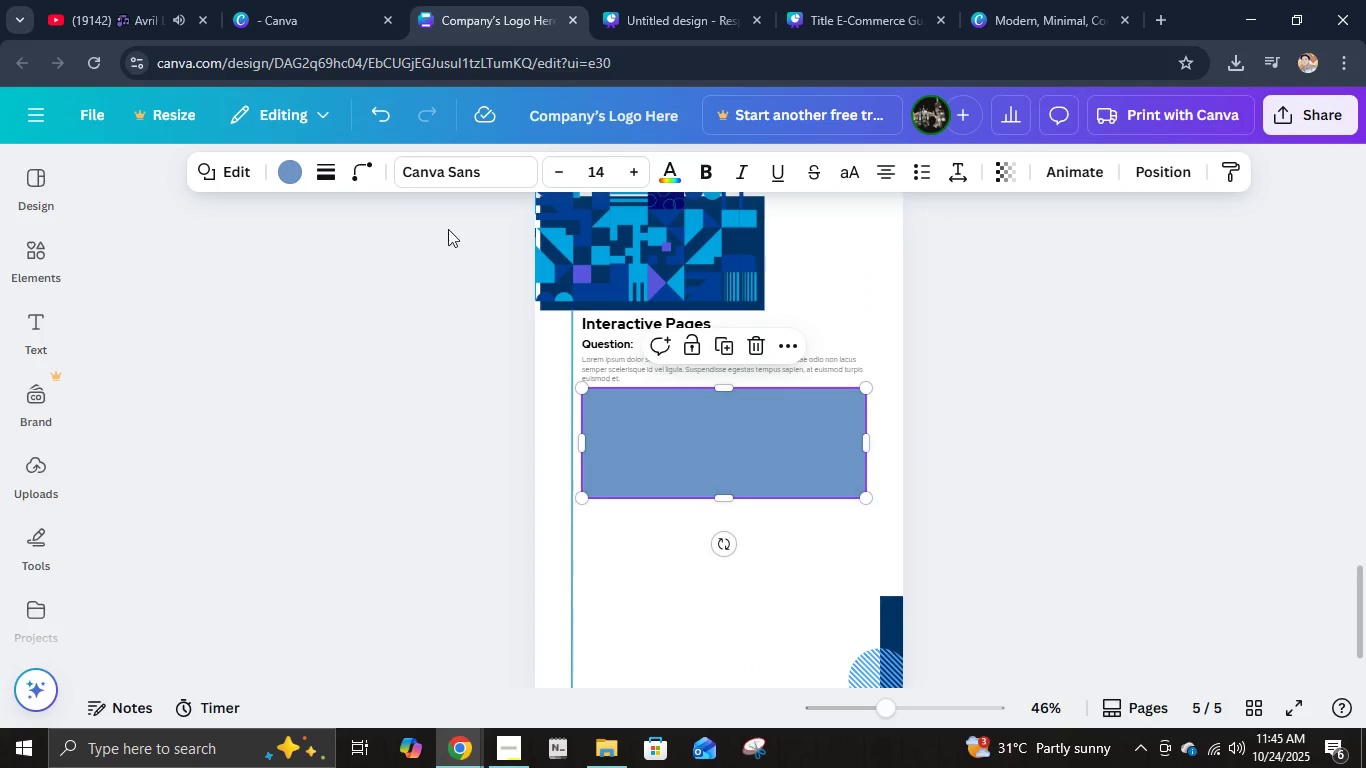 
left_click([287, 168])
 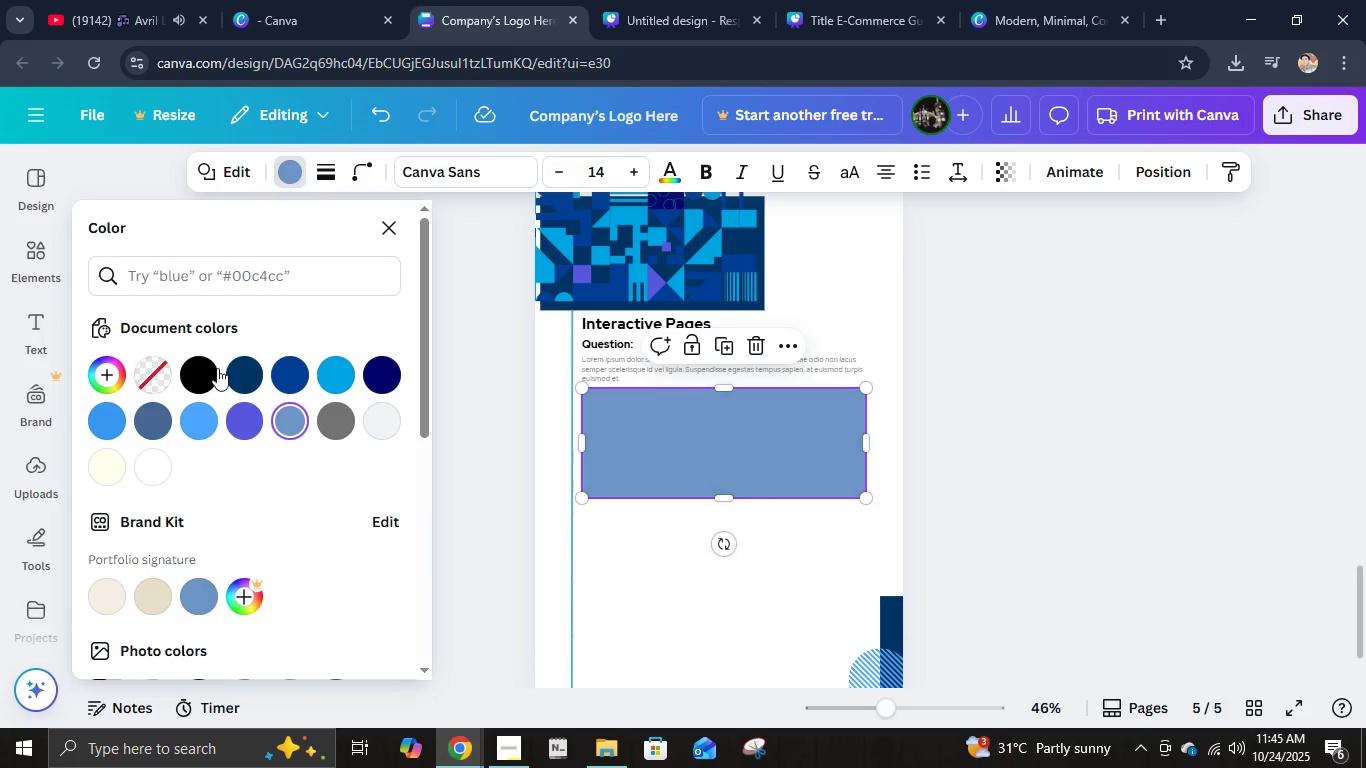 
left_click([196, 374])
 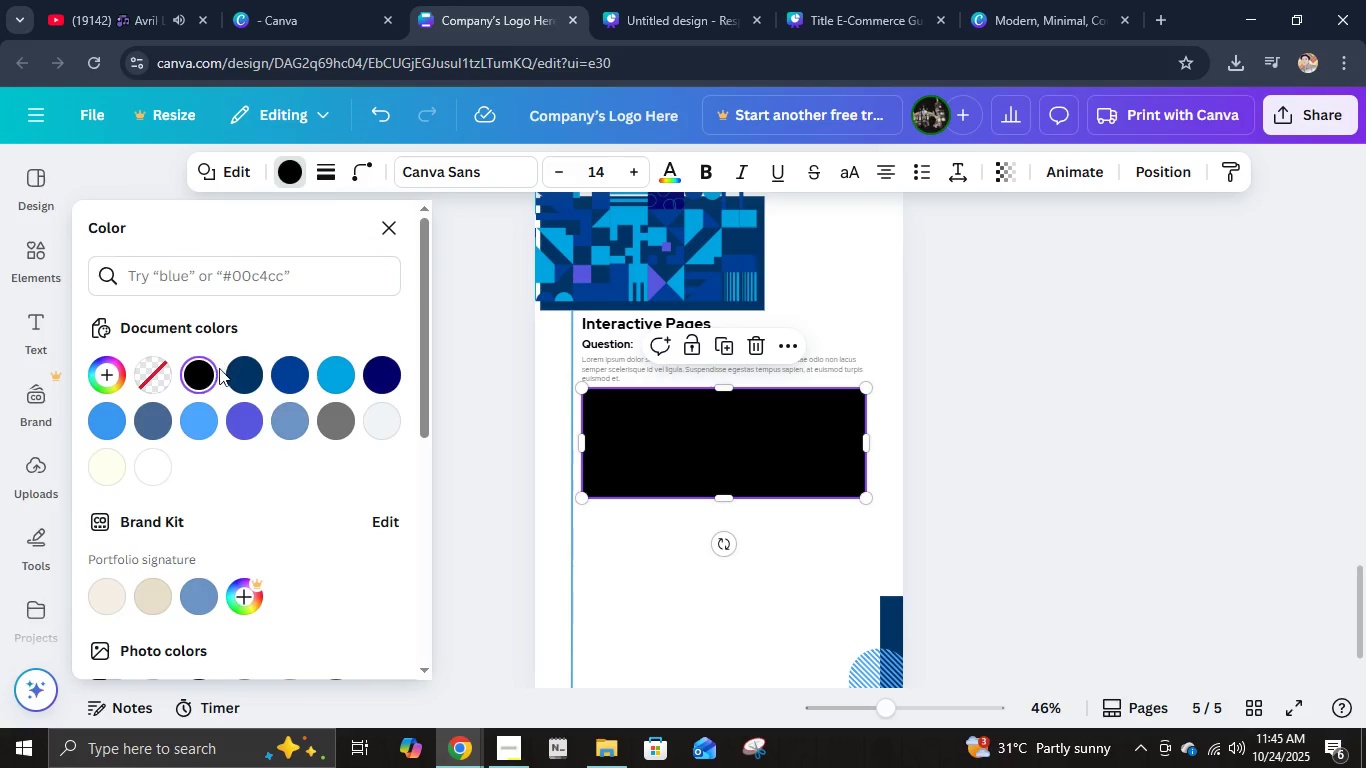 
left_click([149, 386])
 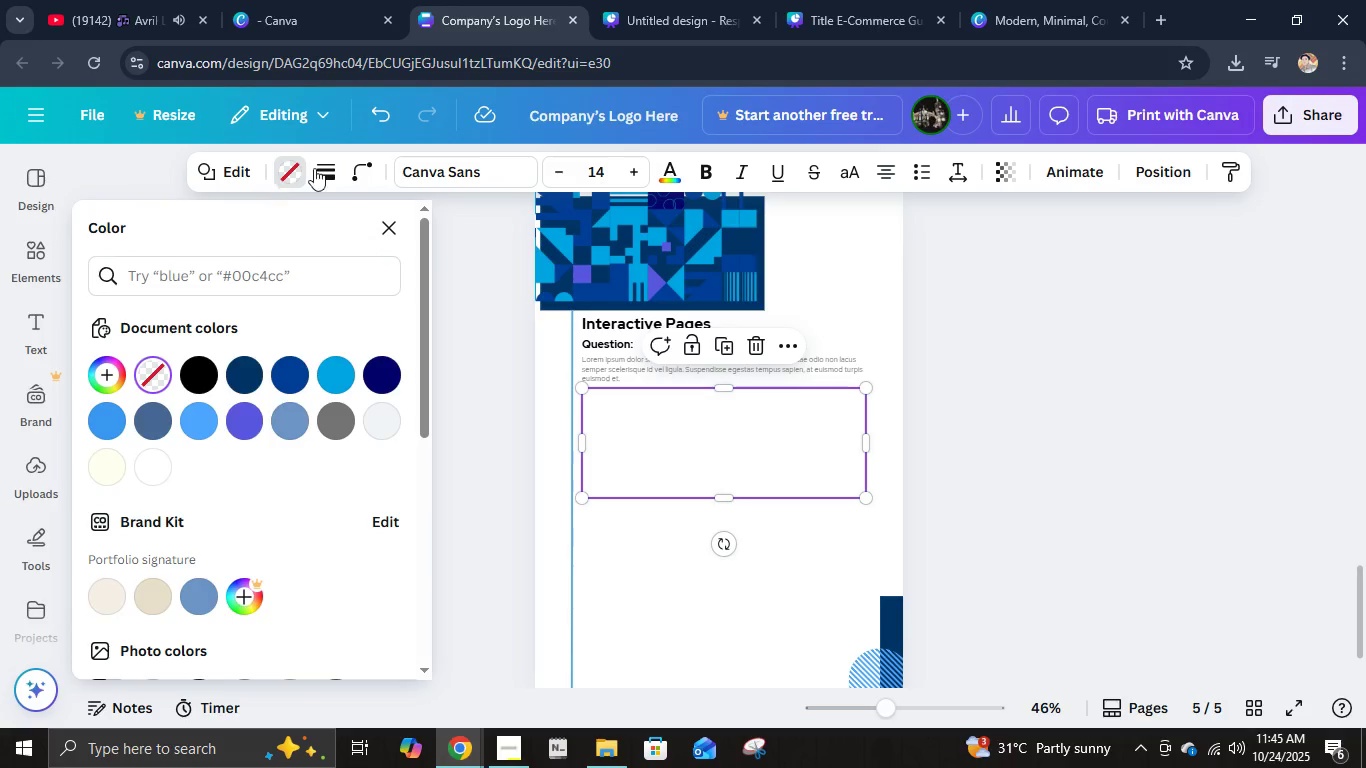 
left_click([319, 169])
 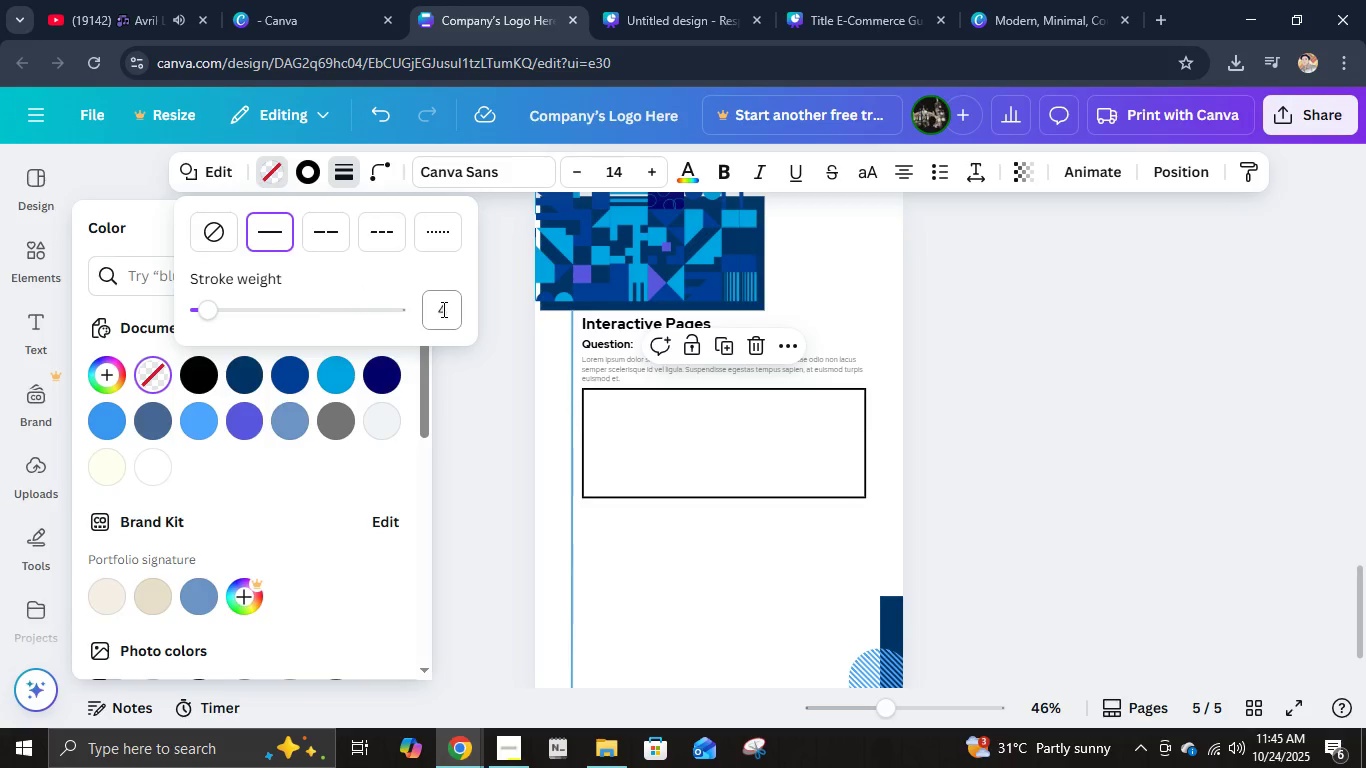 
left_click([442, 309])
 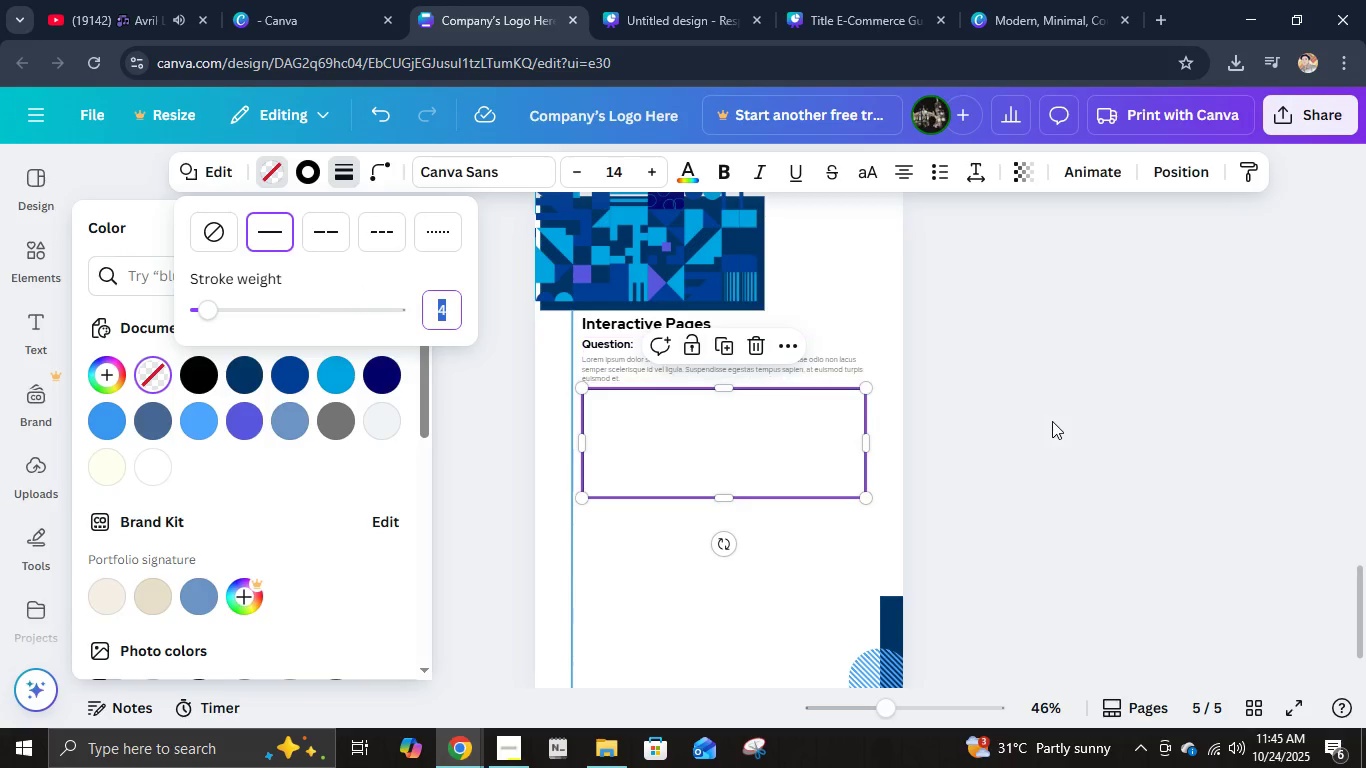 
left_click([1052, 421])
 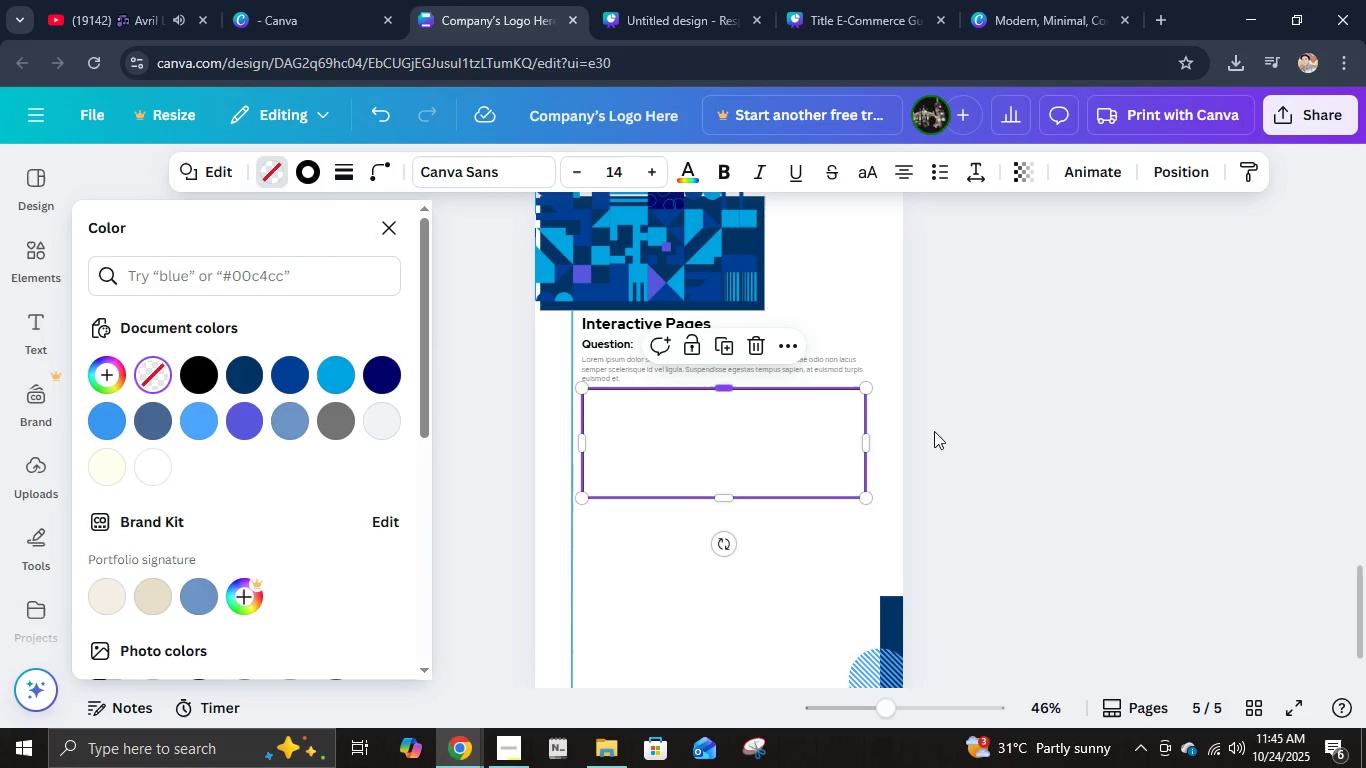 
double_click([1042, 432])
 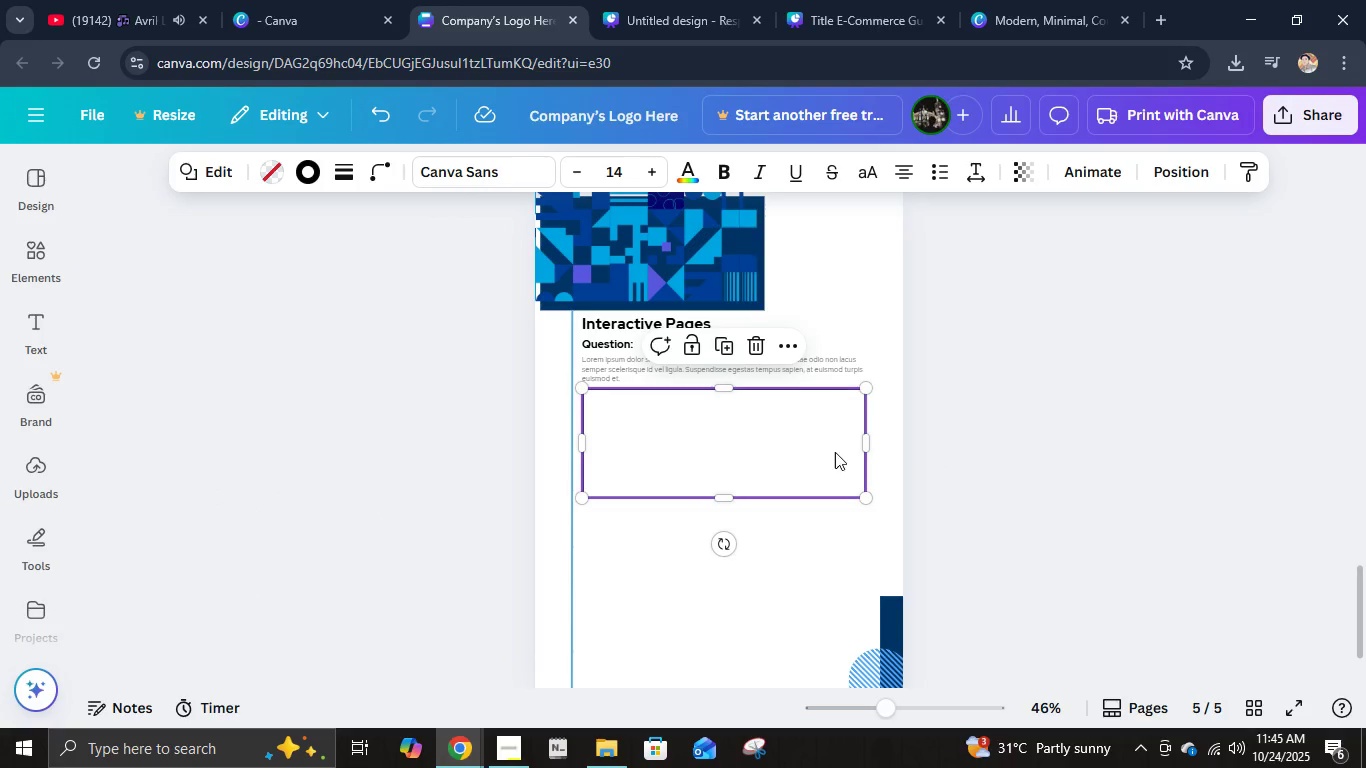 
left_click([835, 452])
 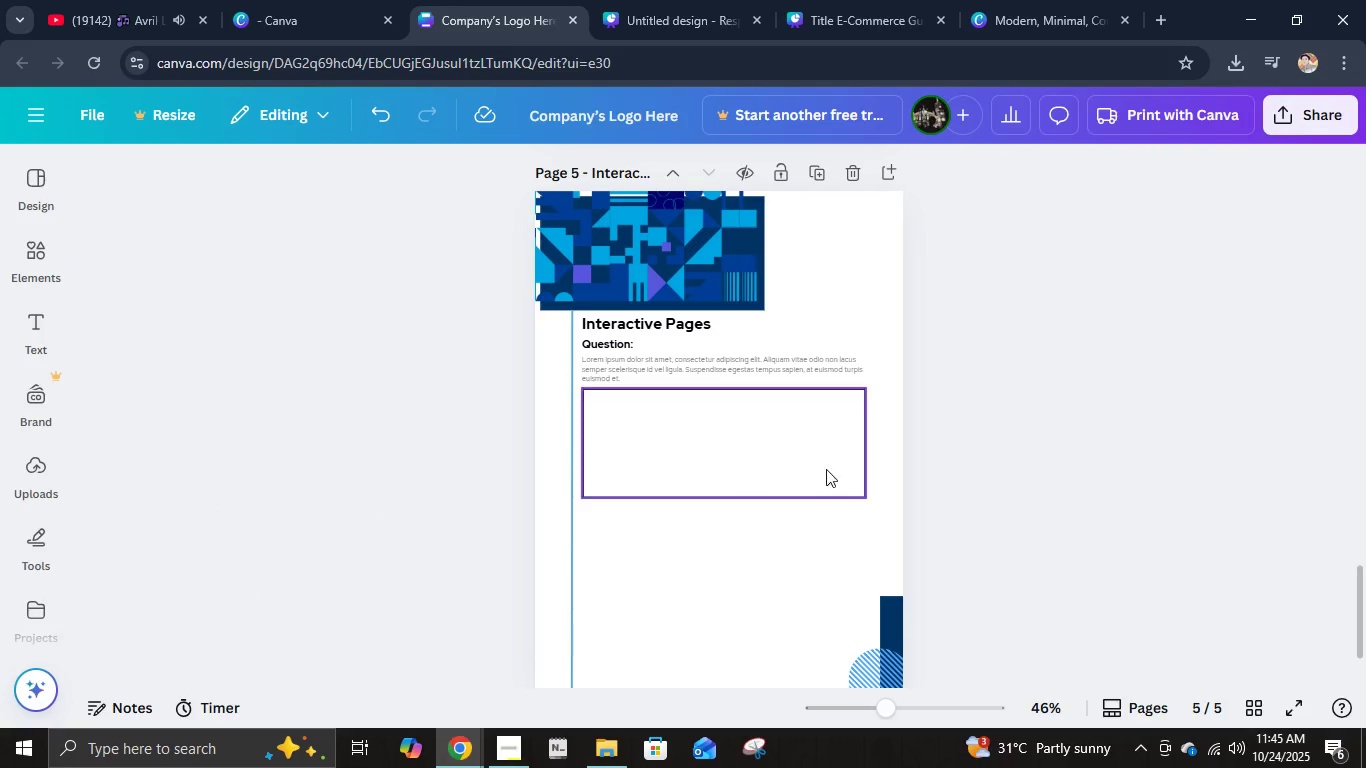 
left_click([803, 452])
 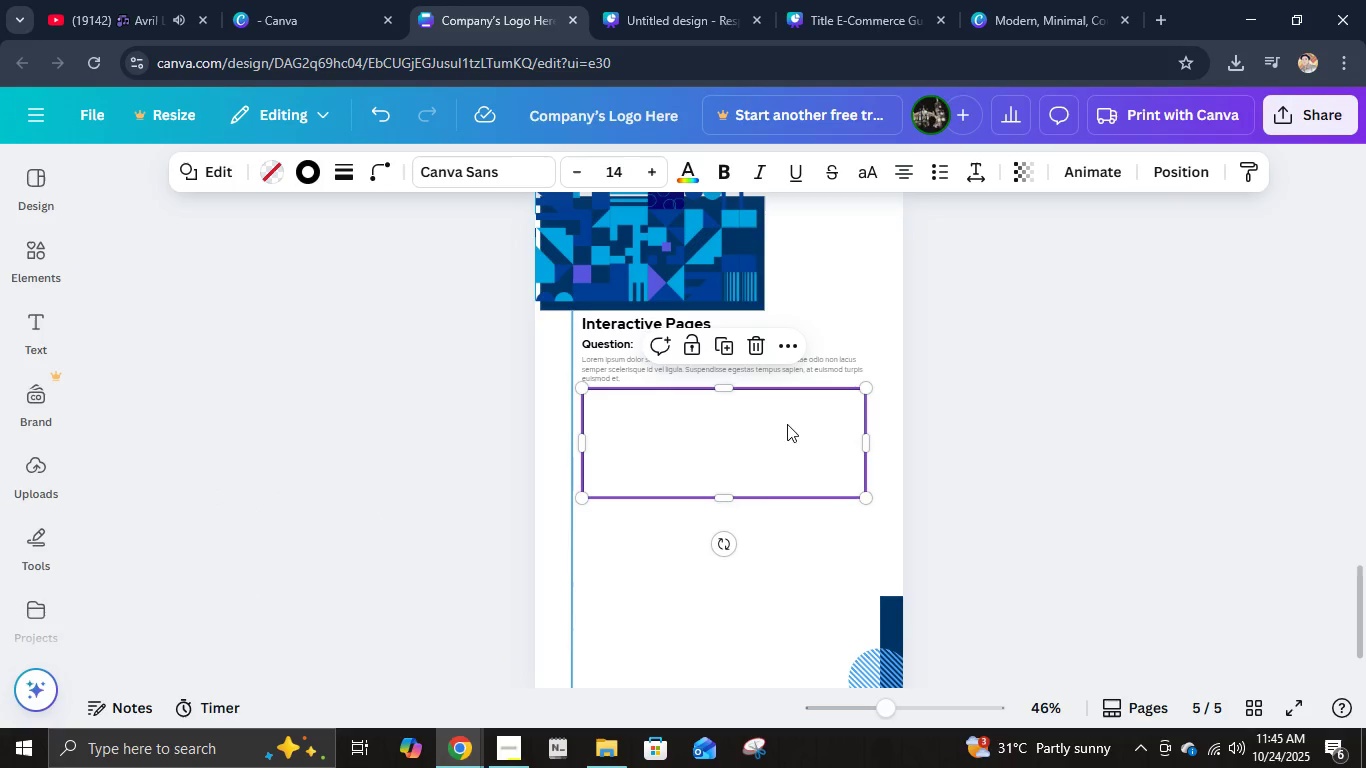 
hold_key(key=ShiftLeft, duration=1.1)
left_click([822, 369])
 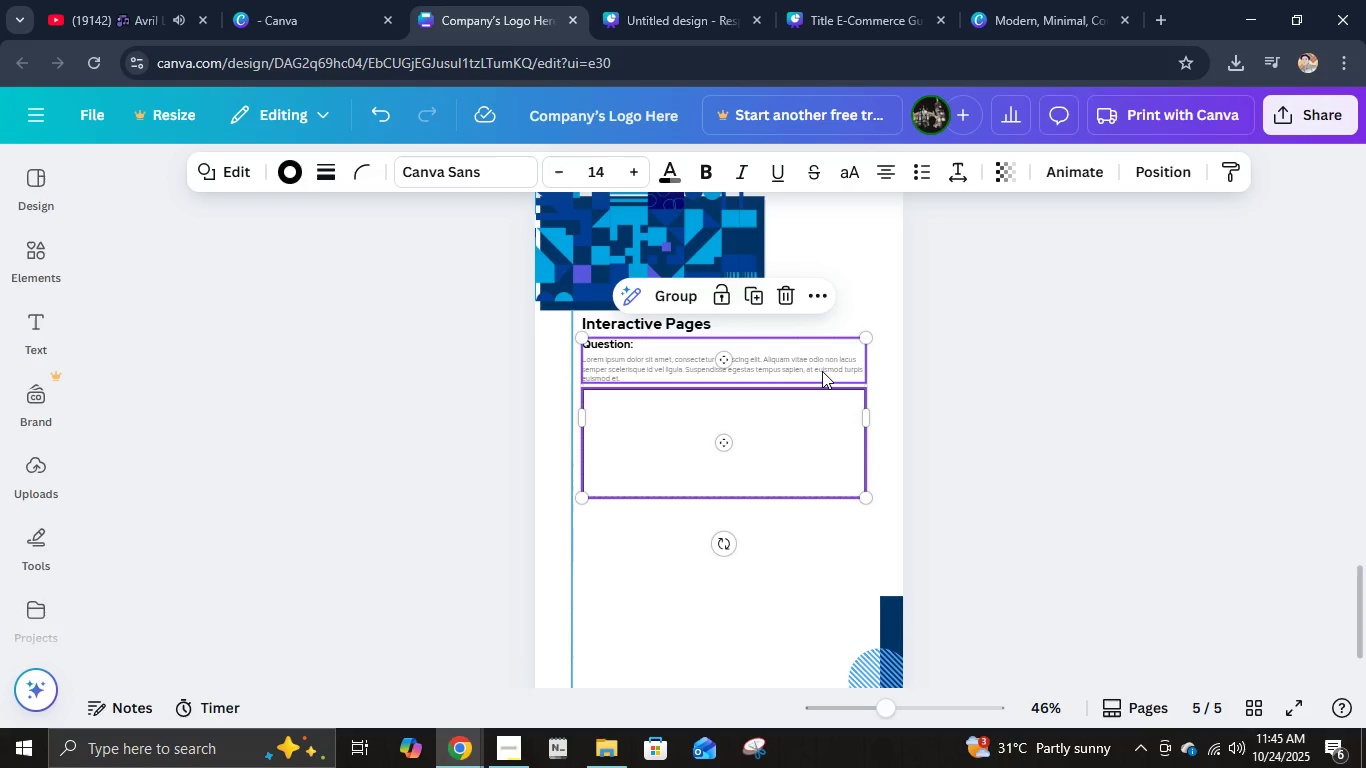 
key(Control+G)
 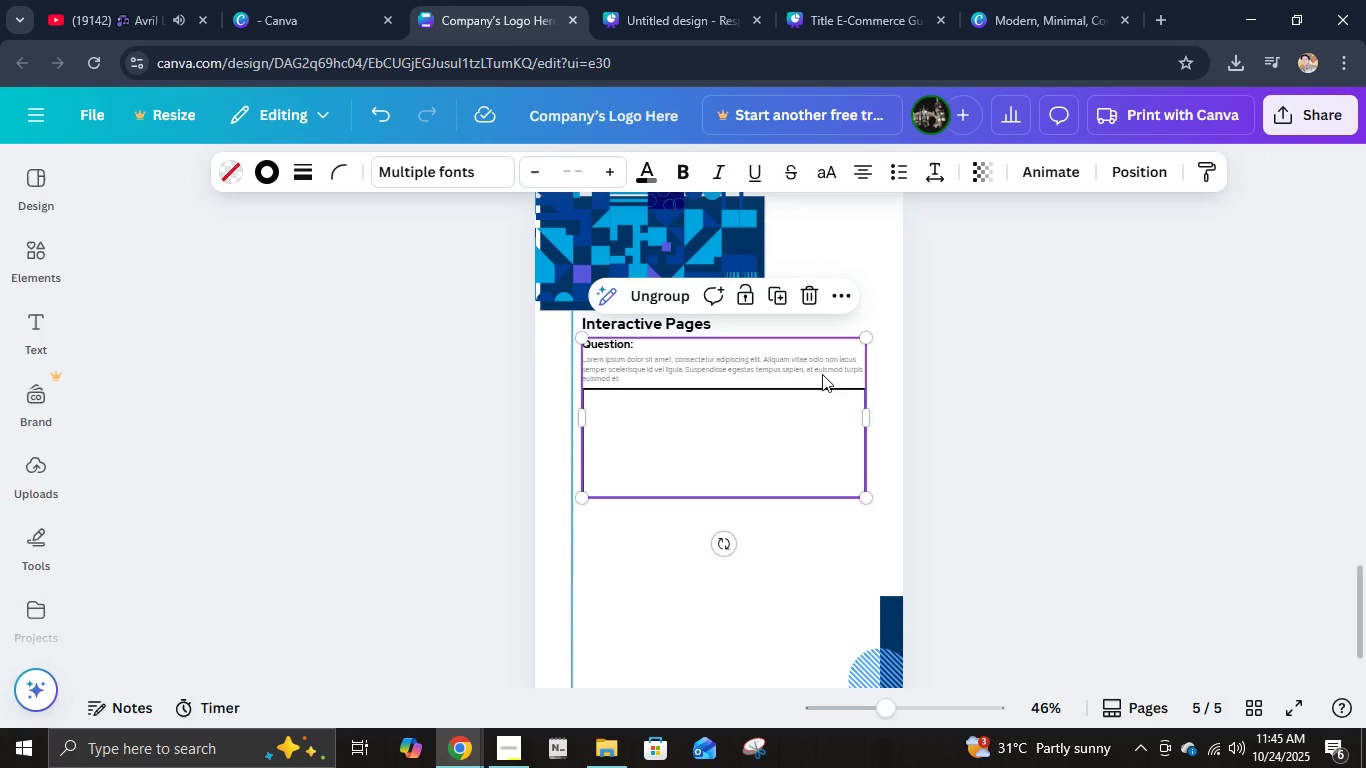 
key(Control+D)
 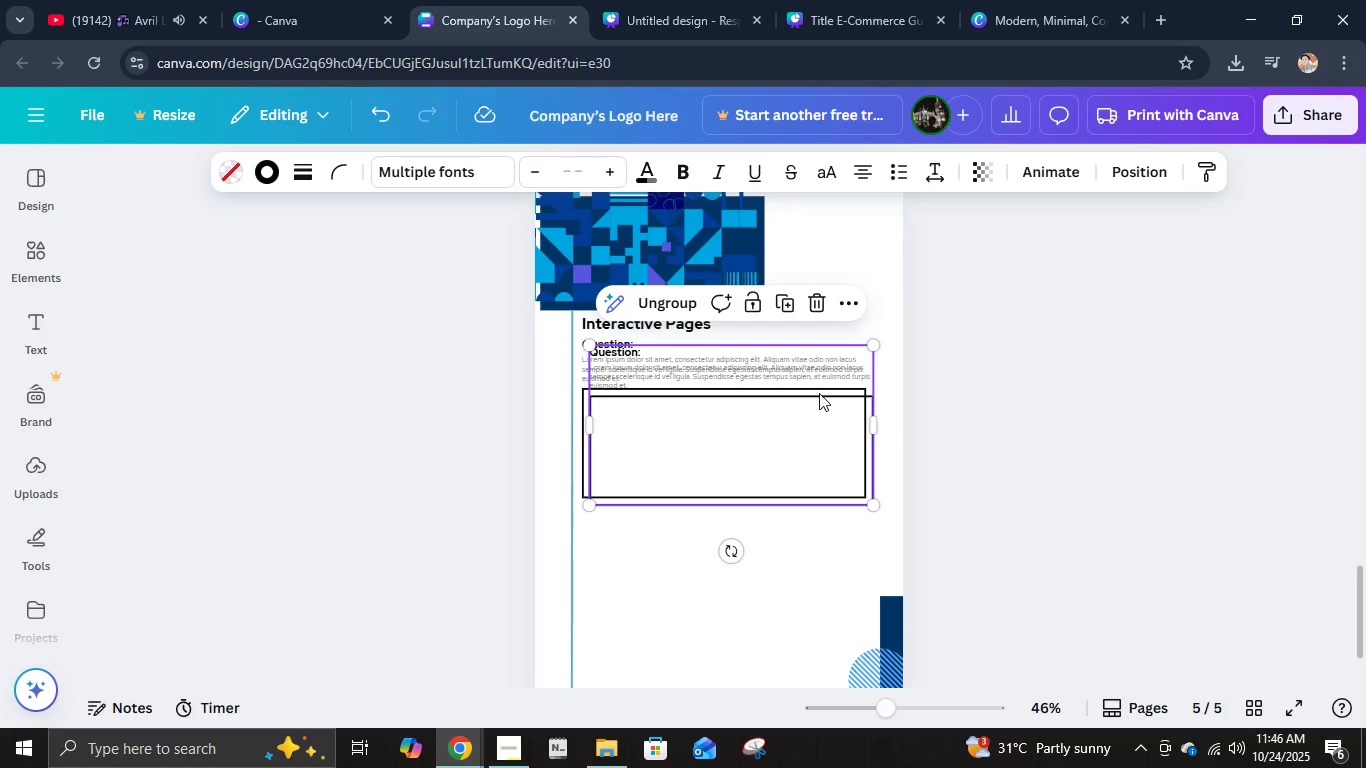 
left_click_drag(start_coordinate=[819, 393], to_coordinate=[815, 557])
 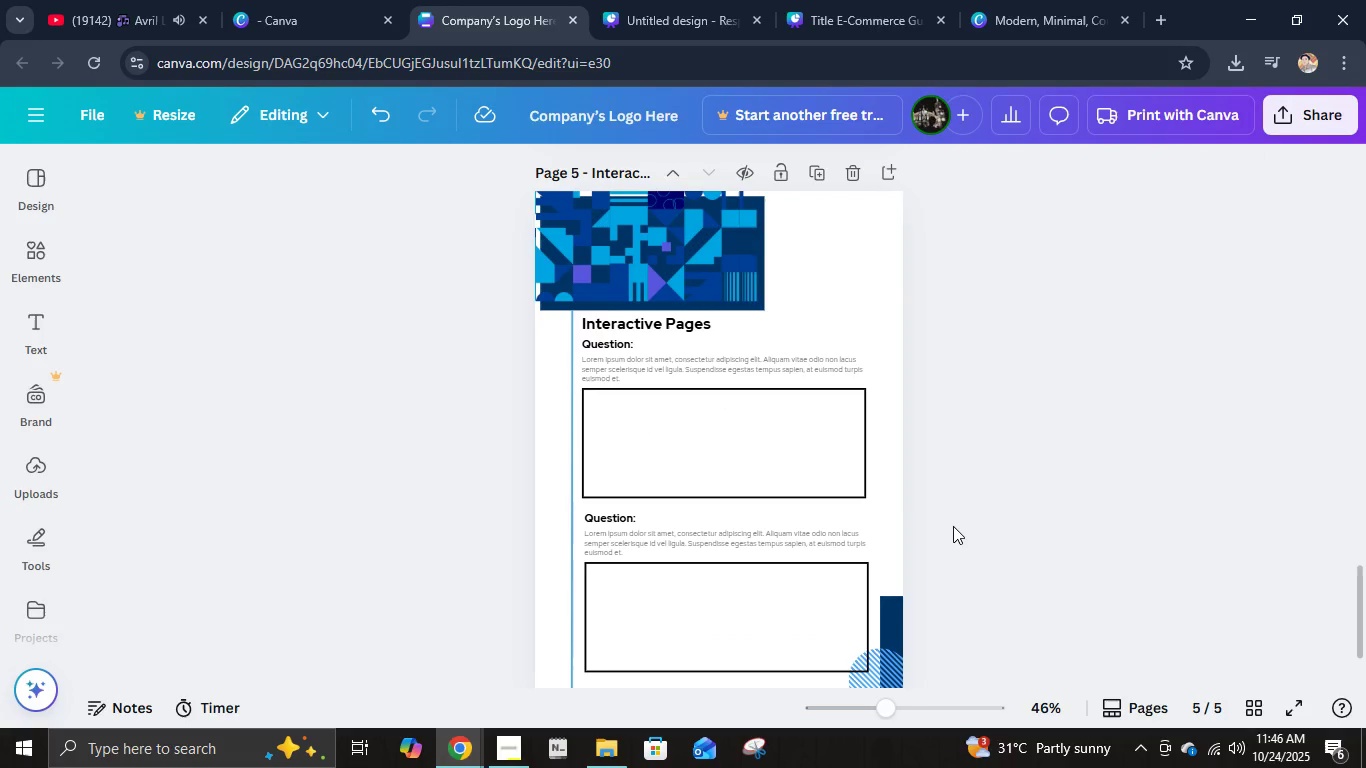 
scroll: coordinate [953, 526], scroll_direction: down, amount: 2.0
 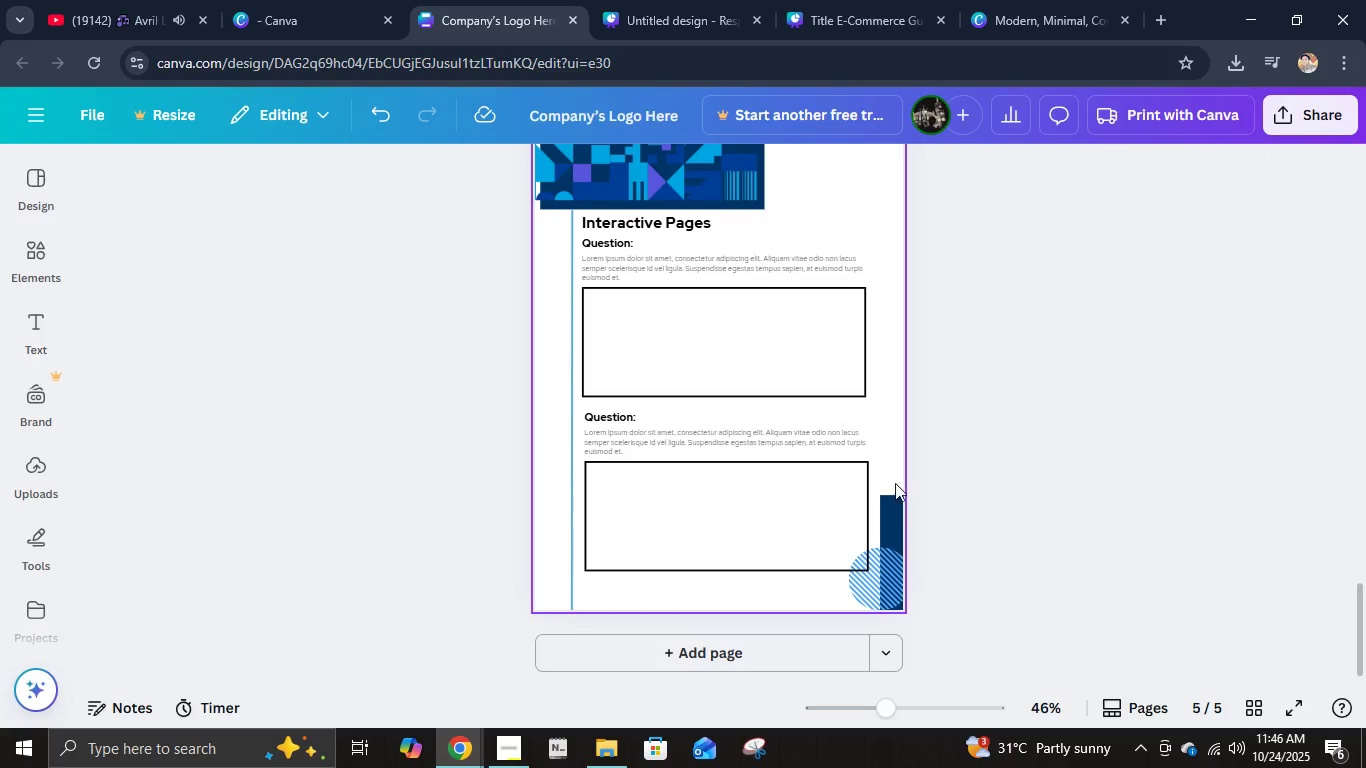 
scroll: coordinate [896, 480], scroll_direction: up, amount: 2.0
 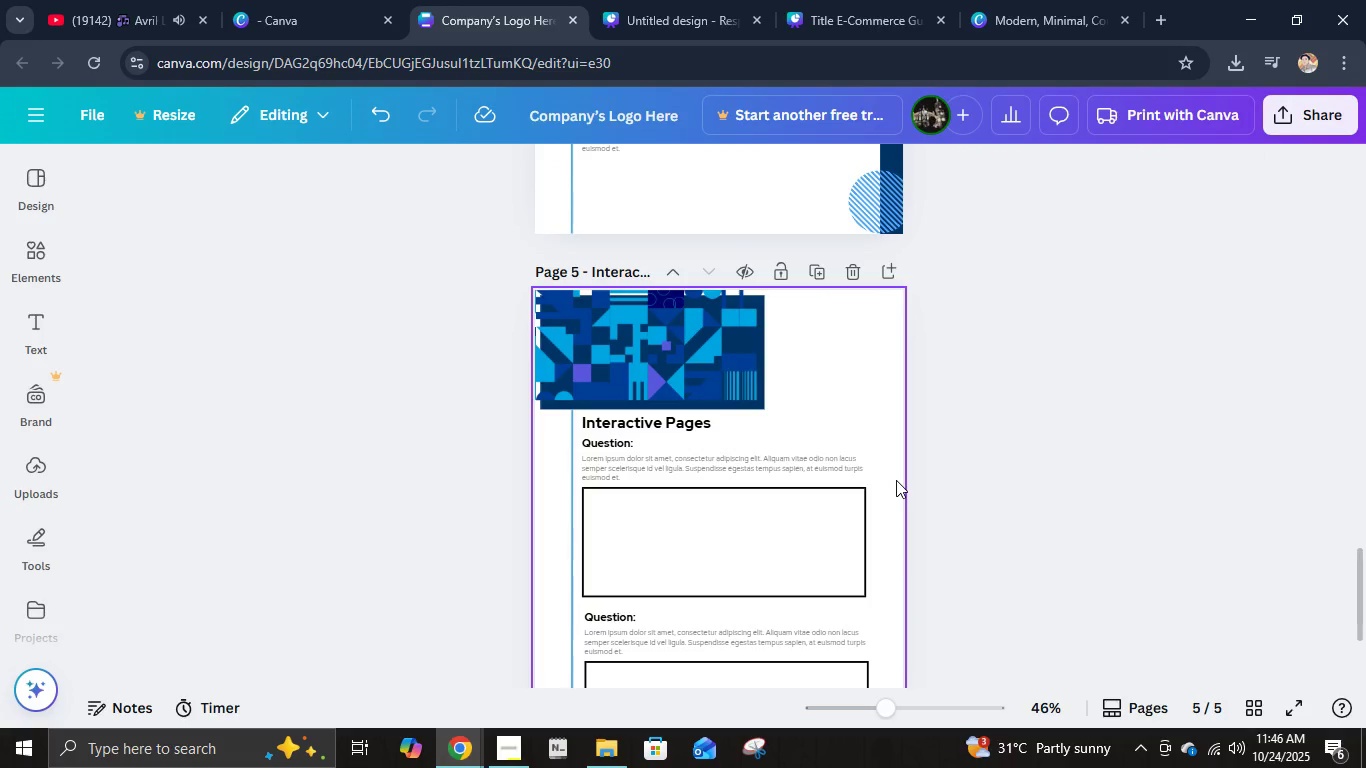 
scroll: coordinate [896, 481], scroll_direction: down, amount: 2.0
 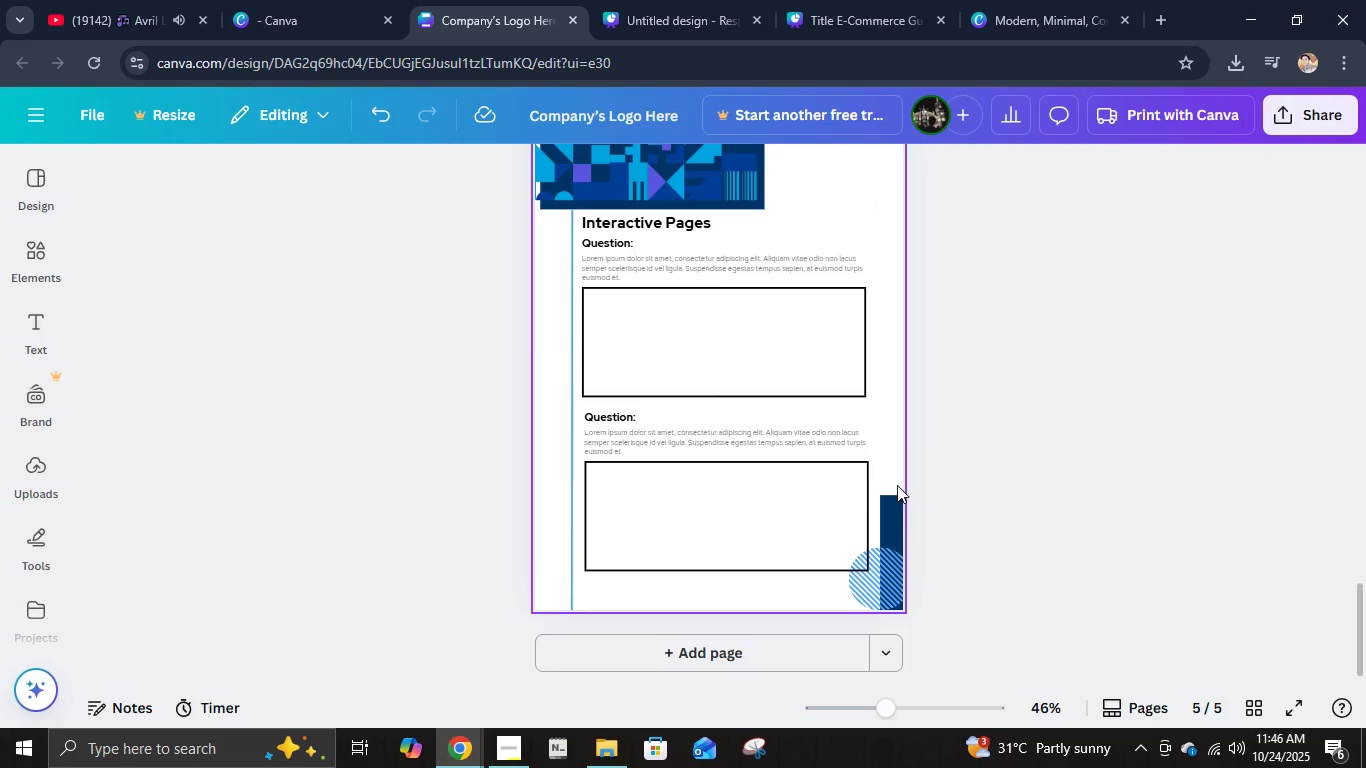 
scroll: coordinate [773, 499], scroll_direction: up, amount: 4.0
 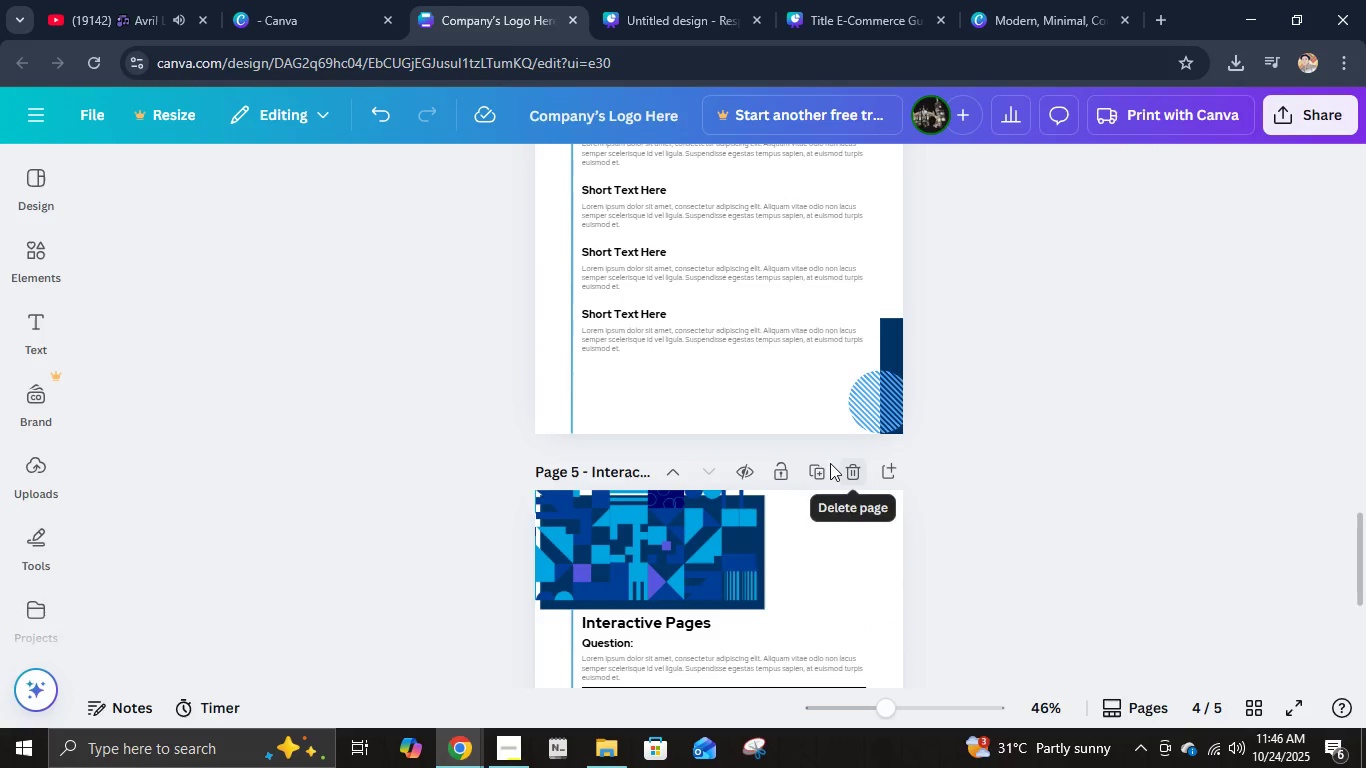 
left_click([821, 463])
 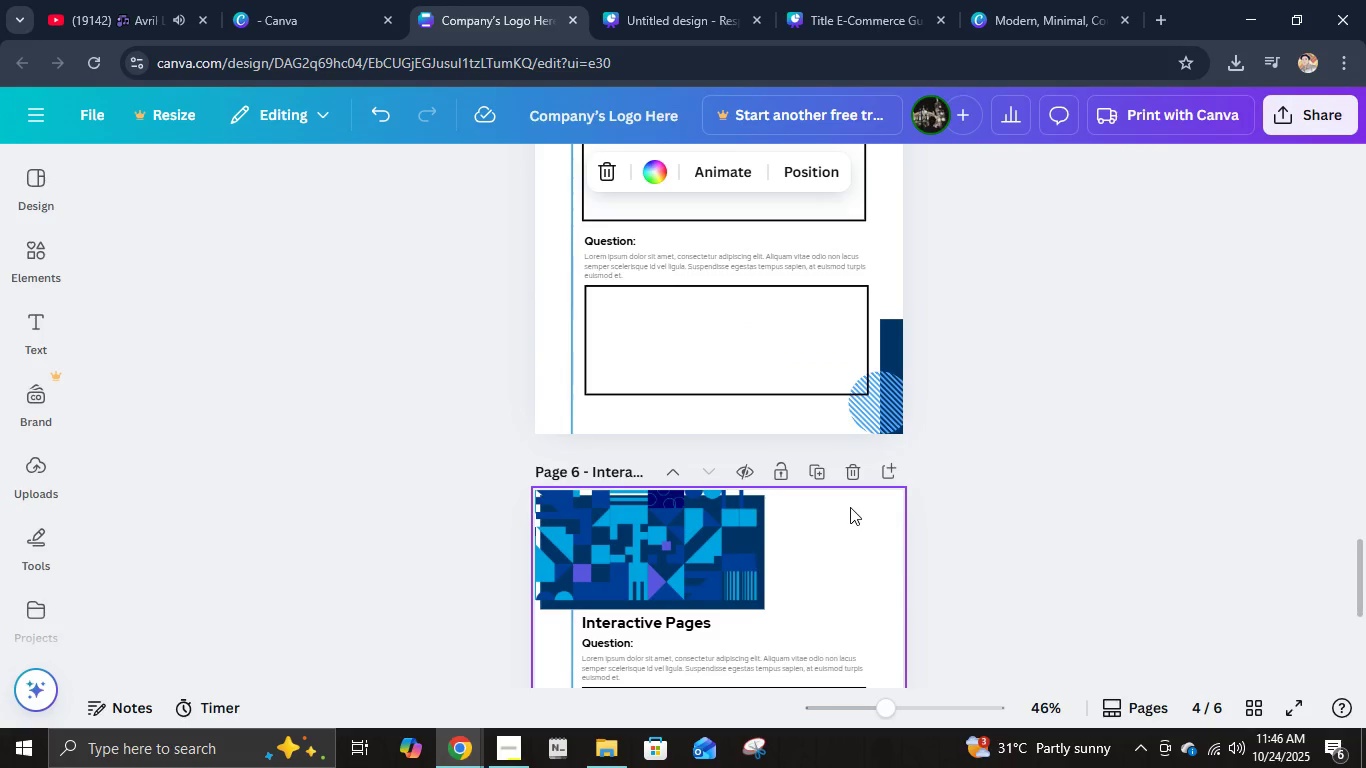 
scroll: coordinate [850, 507], scroll_direction: down, amount: 3.0
 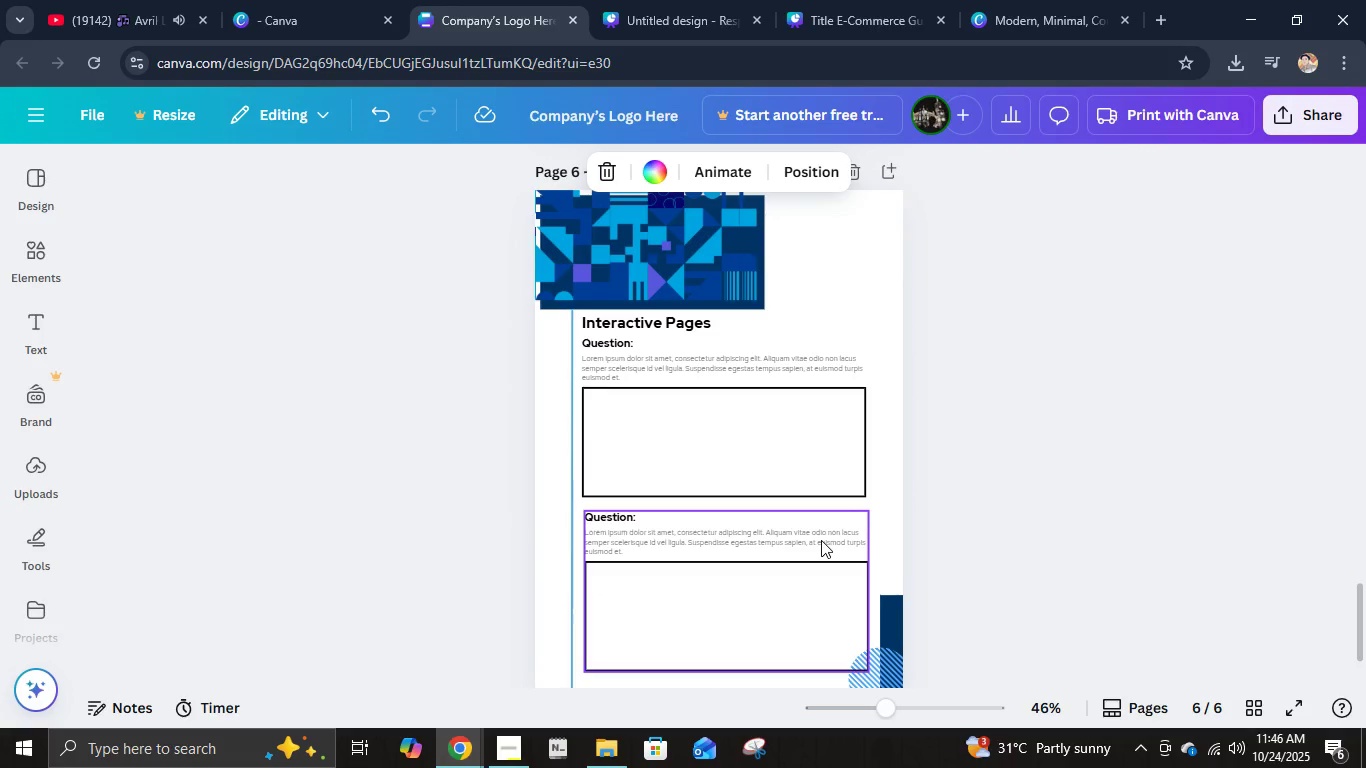 
wait(7.1)
 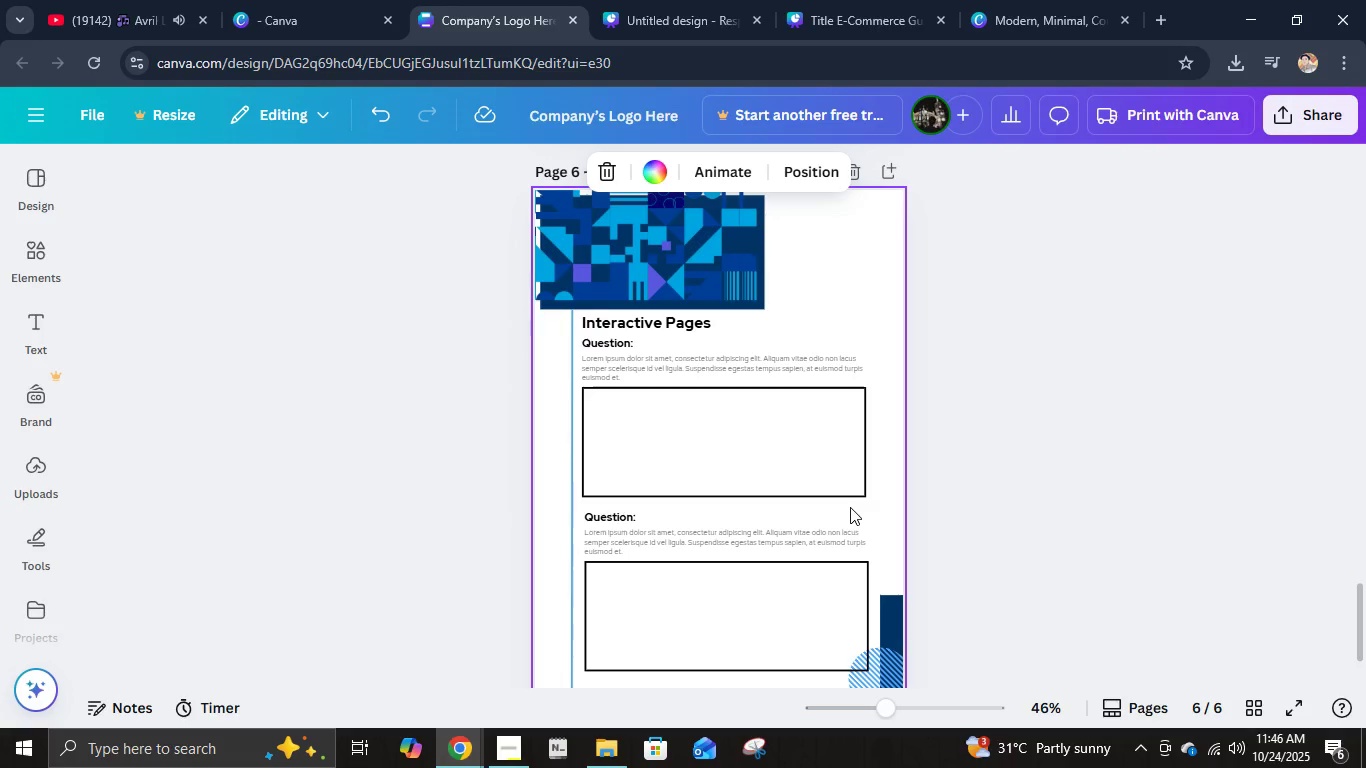 
scroll: coordinate [765, 476], scroll_direction: up, amount: 1.0
 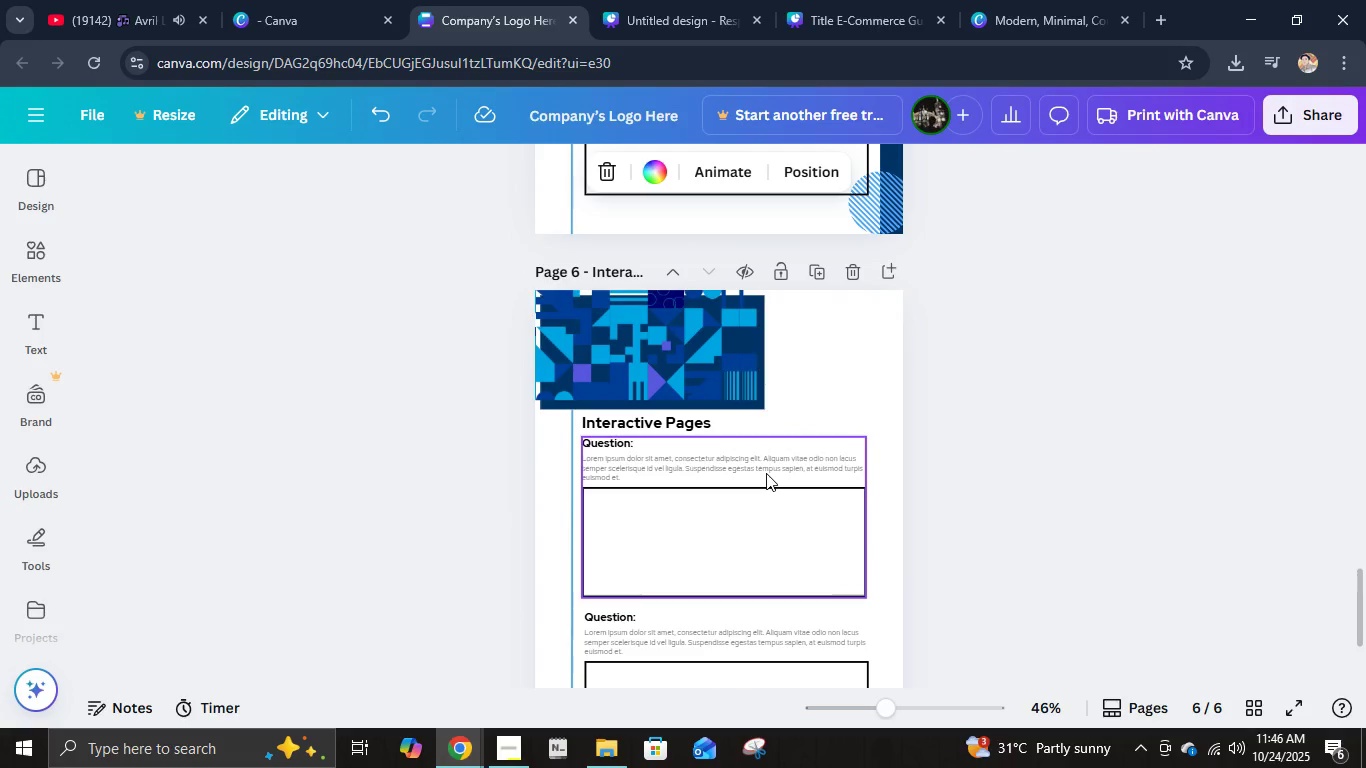 
left_click([766, 473])
 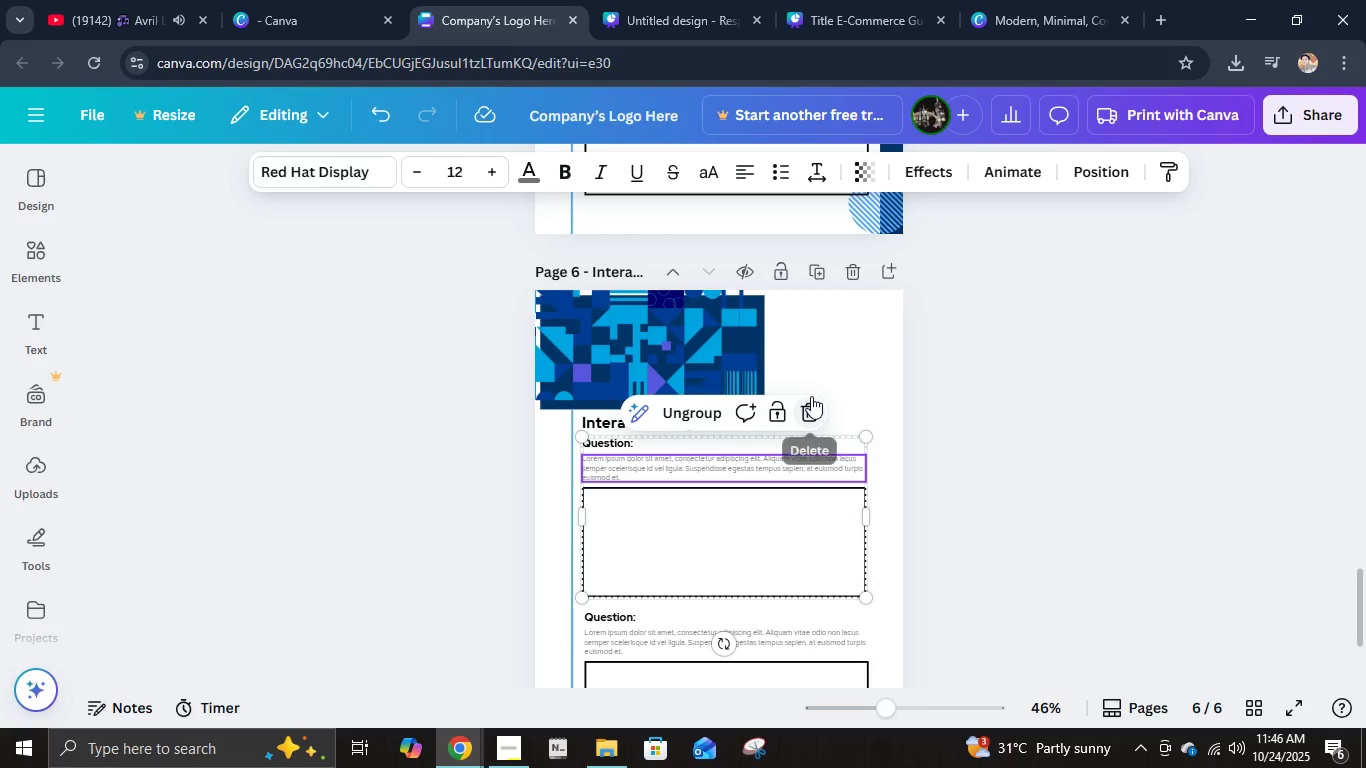 
left_click([811, 401])
 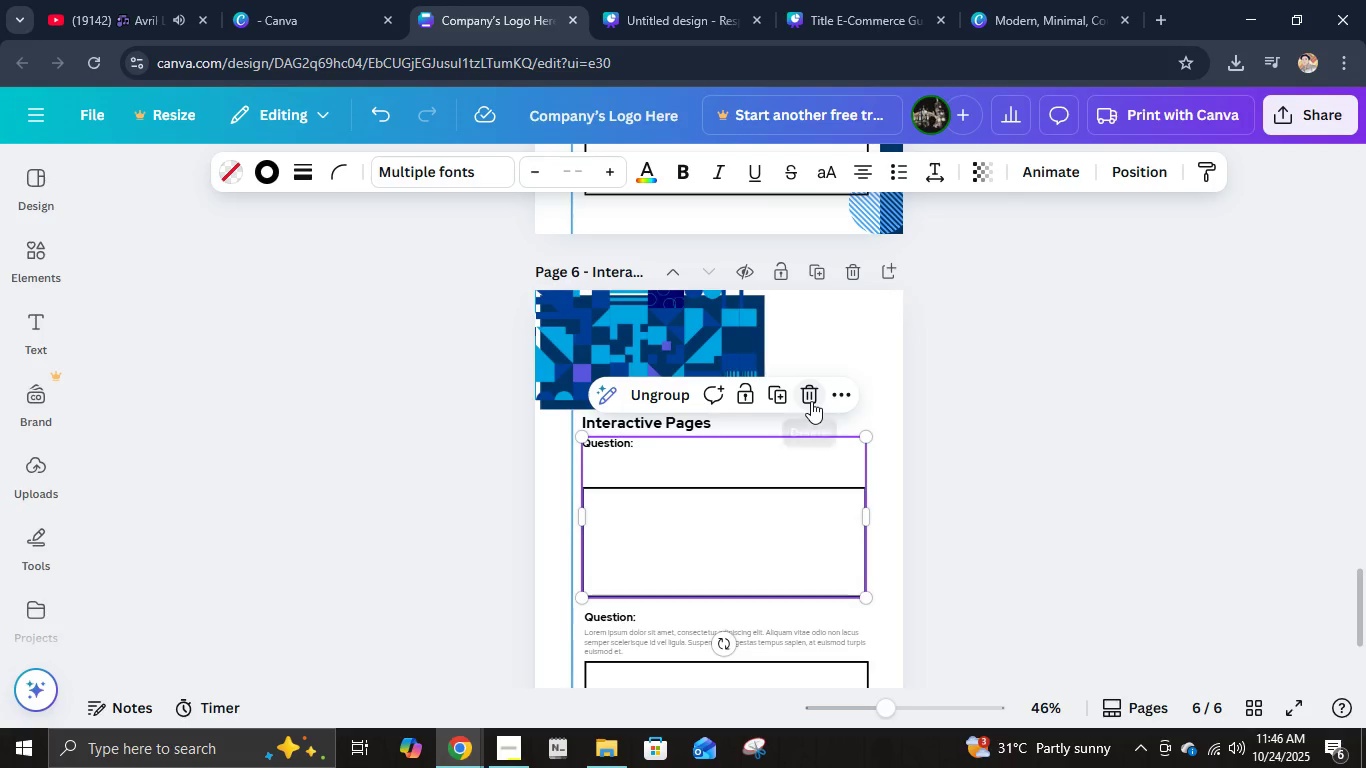 
left_click([811, 401])
 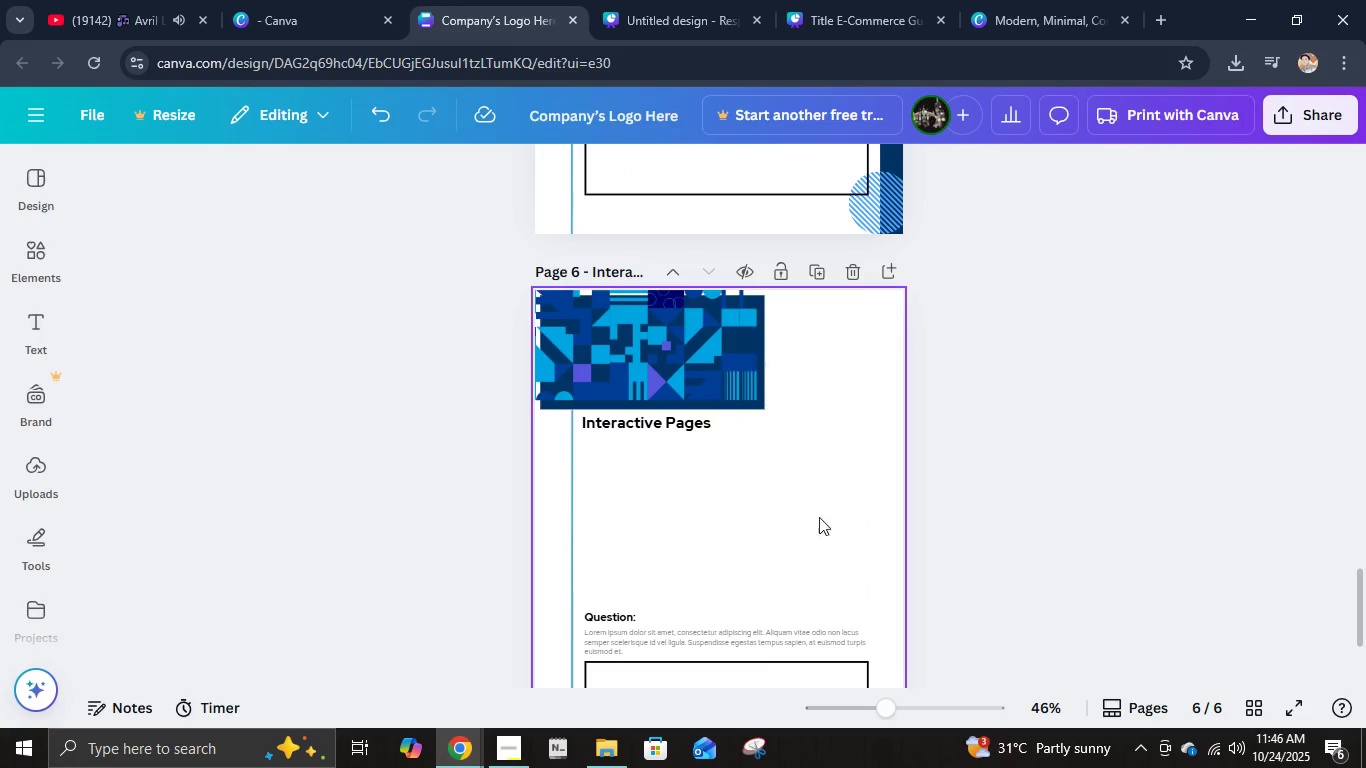 
scroll: coordinate [815, 544], scroll_direction: down, amount: 2.0
 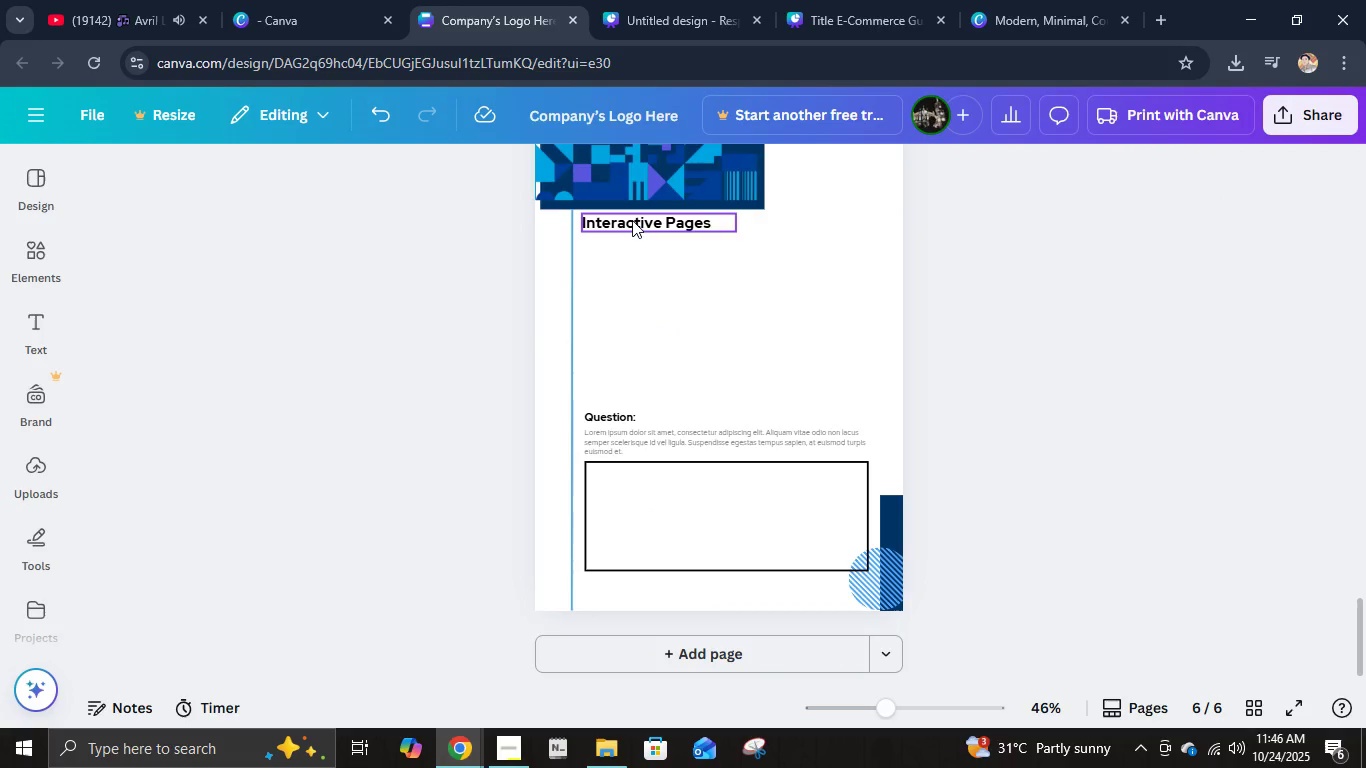 
double_click([632, 220])
 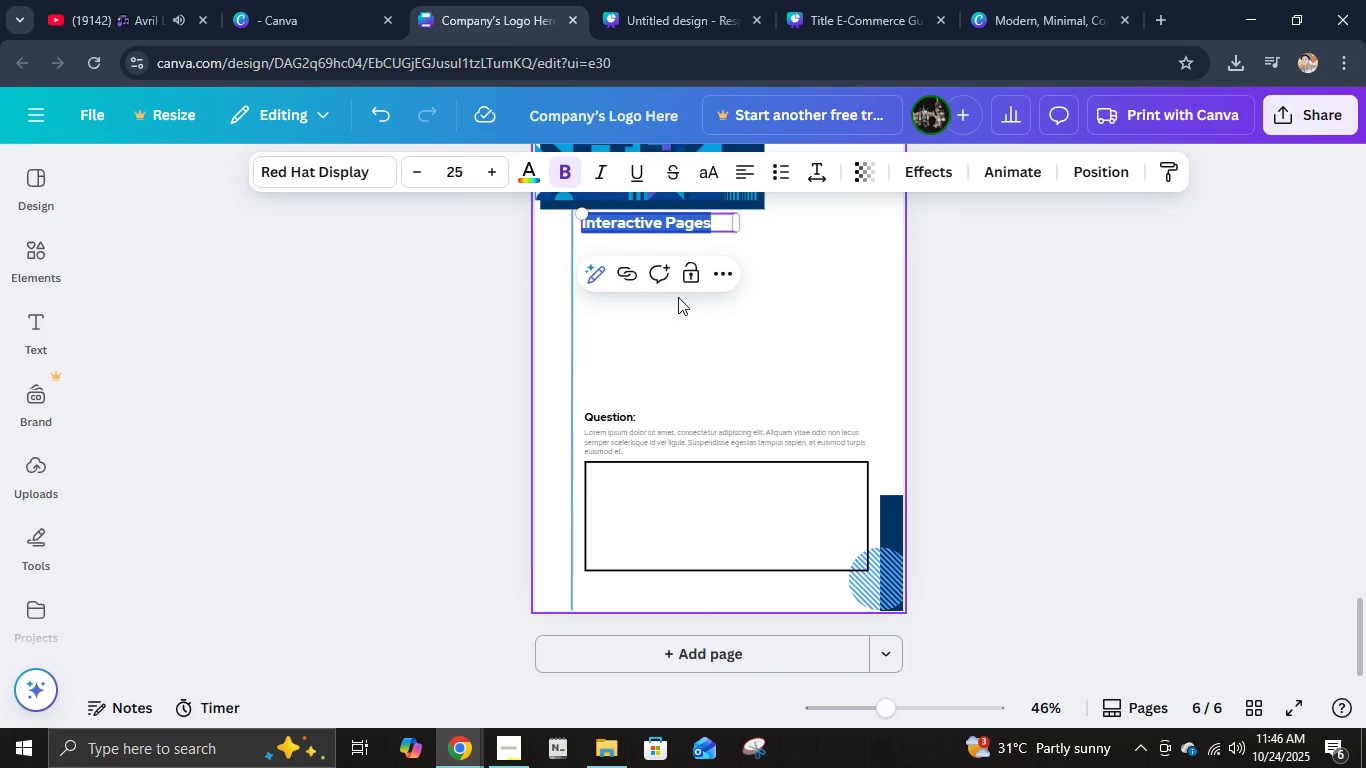 
type(Refelection Page)
 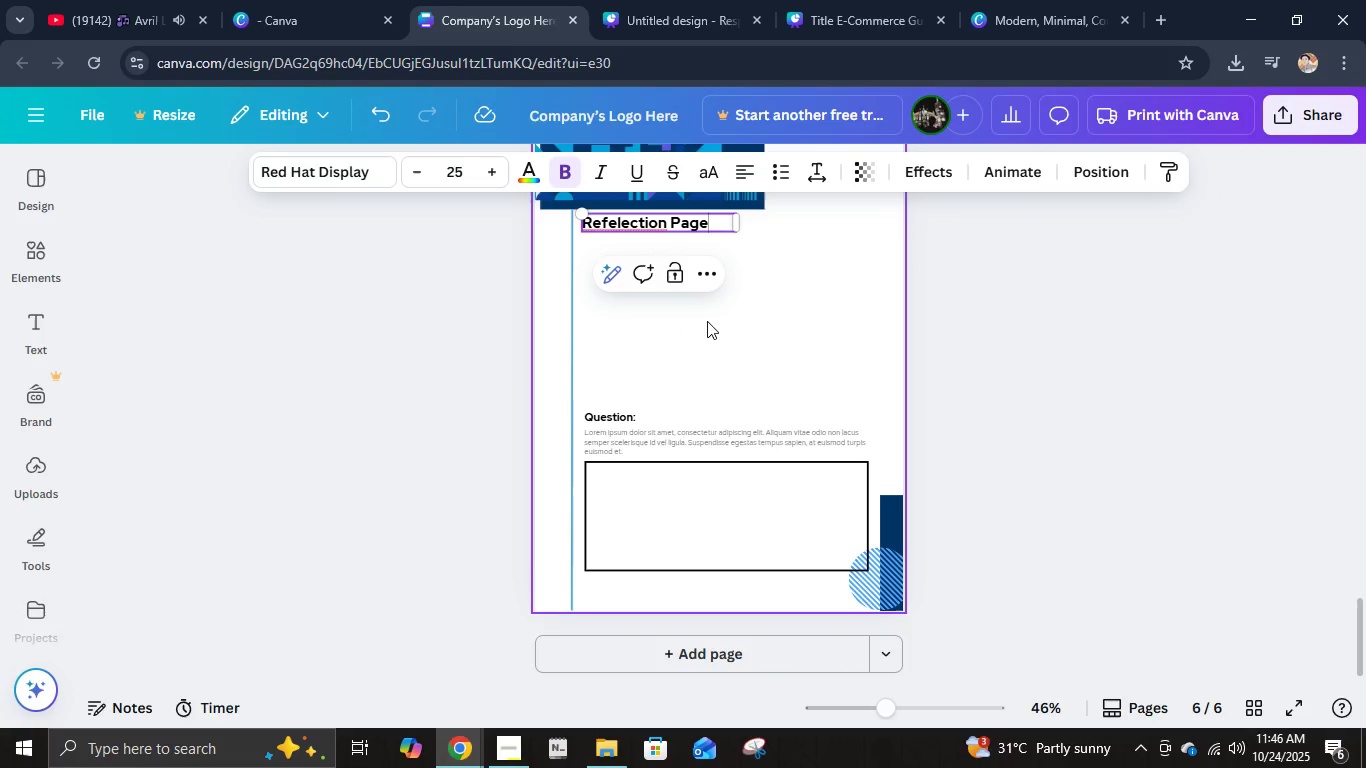 
scroll: coordinate [707, 326], scroll_direction: up, amount: 1.0
 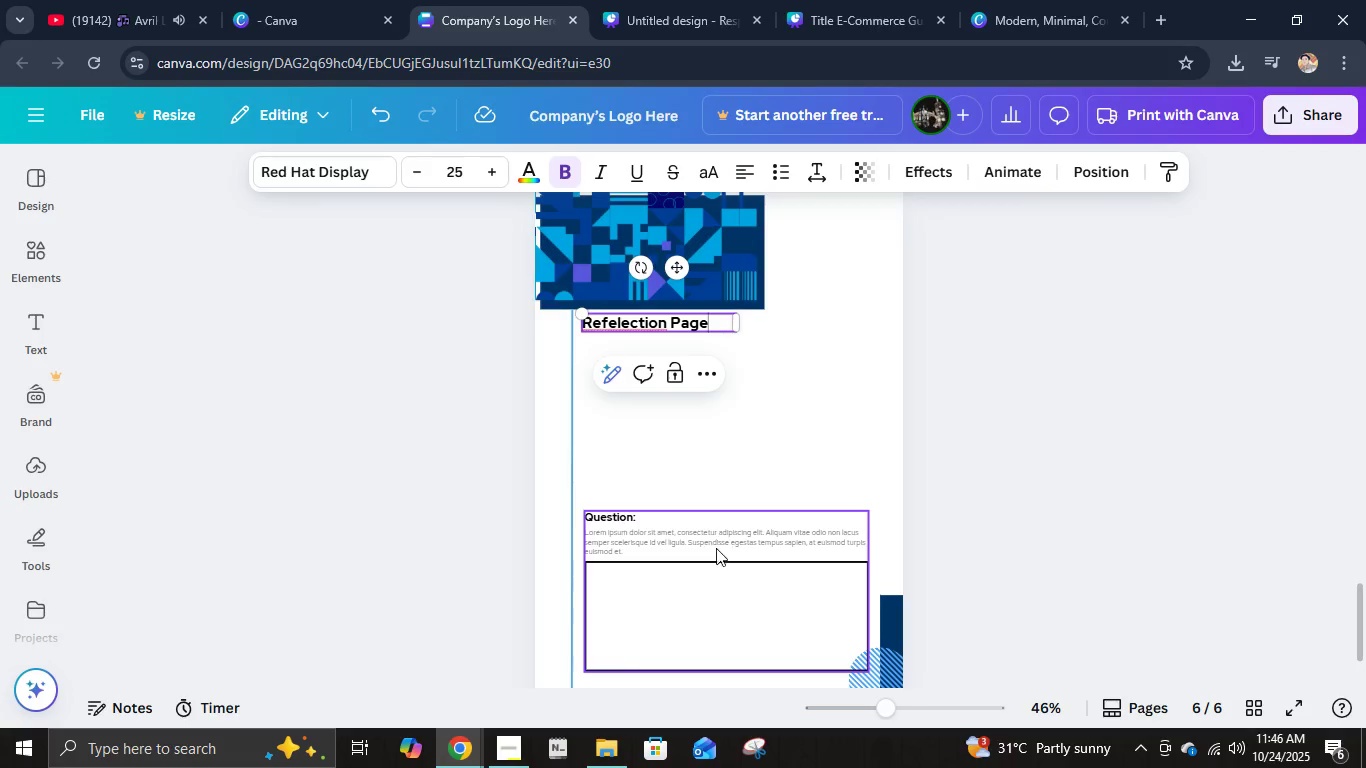 
left_click_drag(start_coordinate=[716, 570], to_coordinate=[718, 404])
 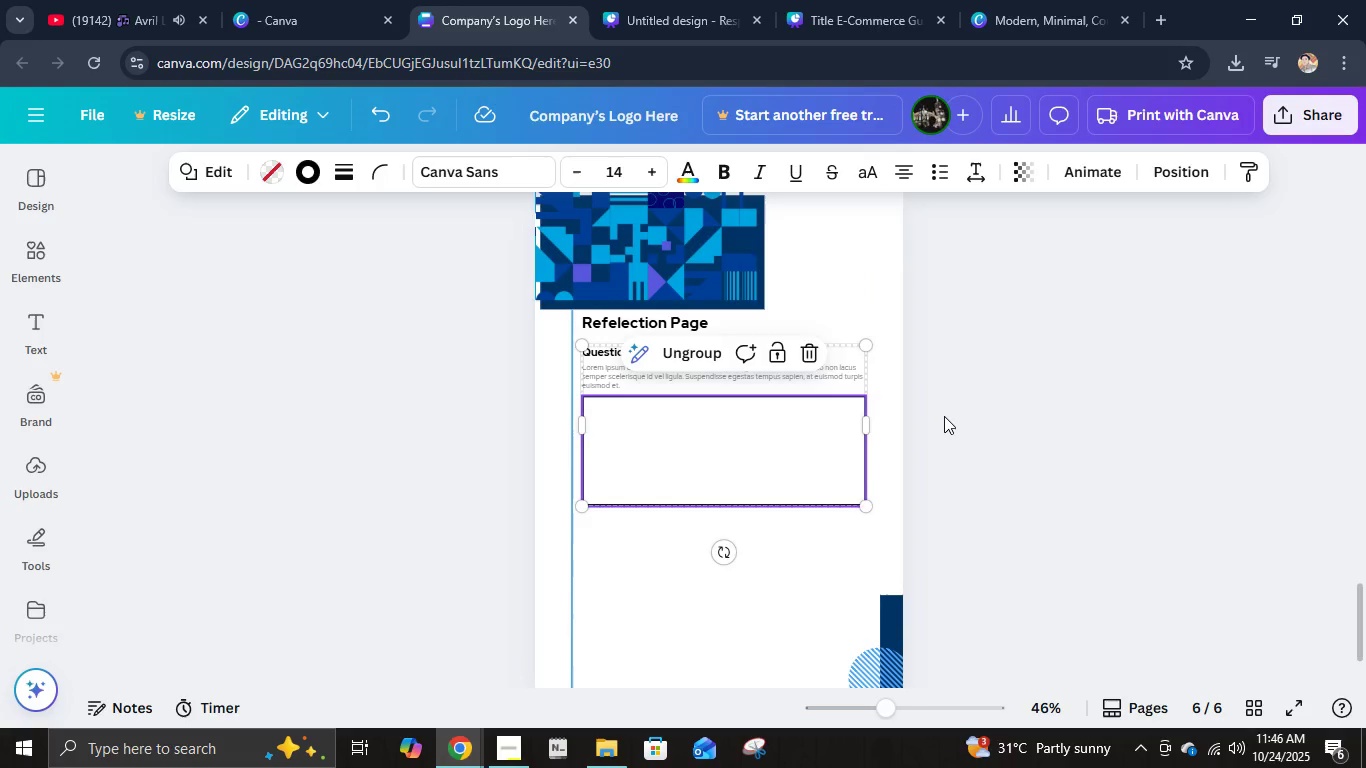 
left_click([944, 416])
 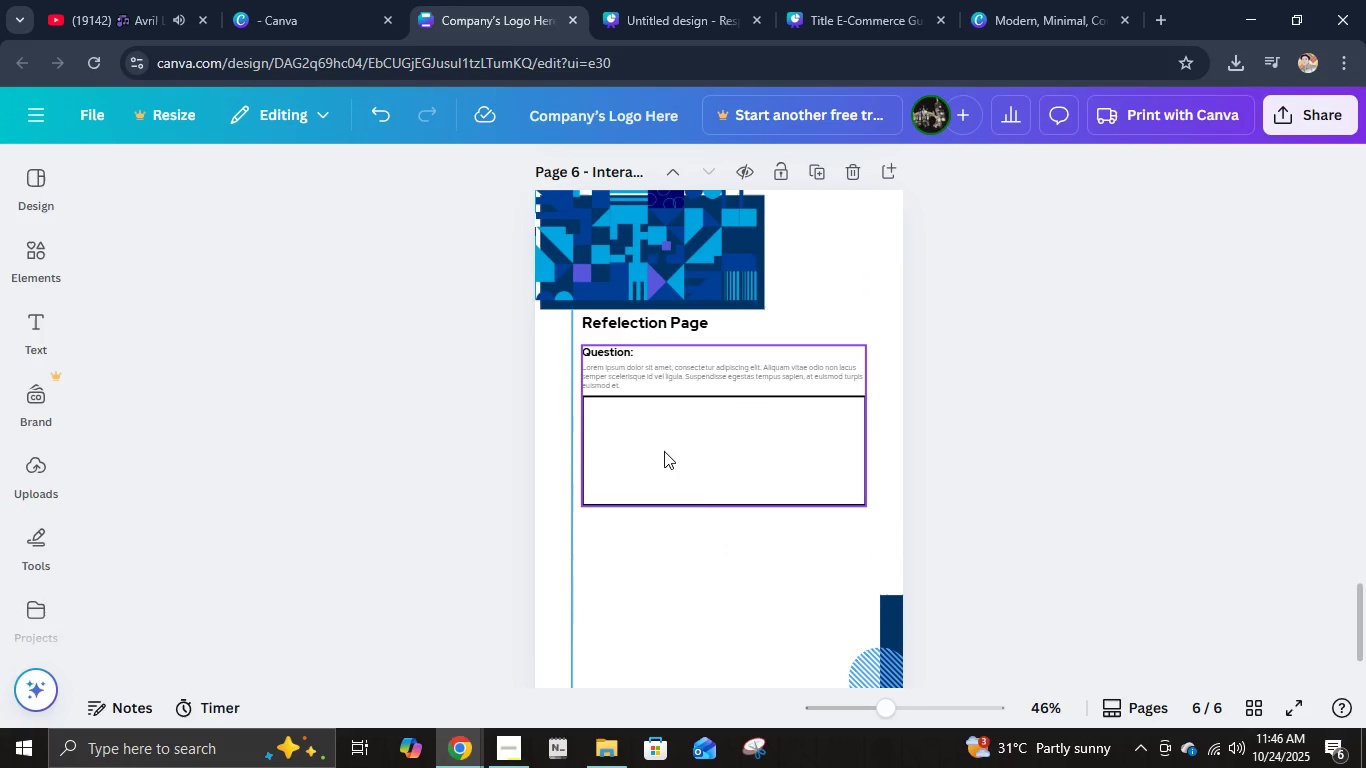 
scroll: coordinate [696, 445], scroll_direction: up, amount: 2.0
 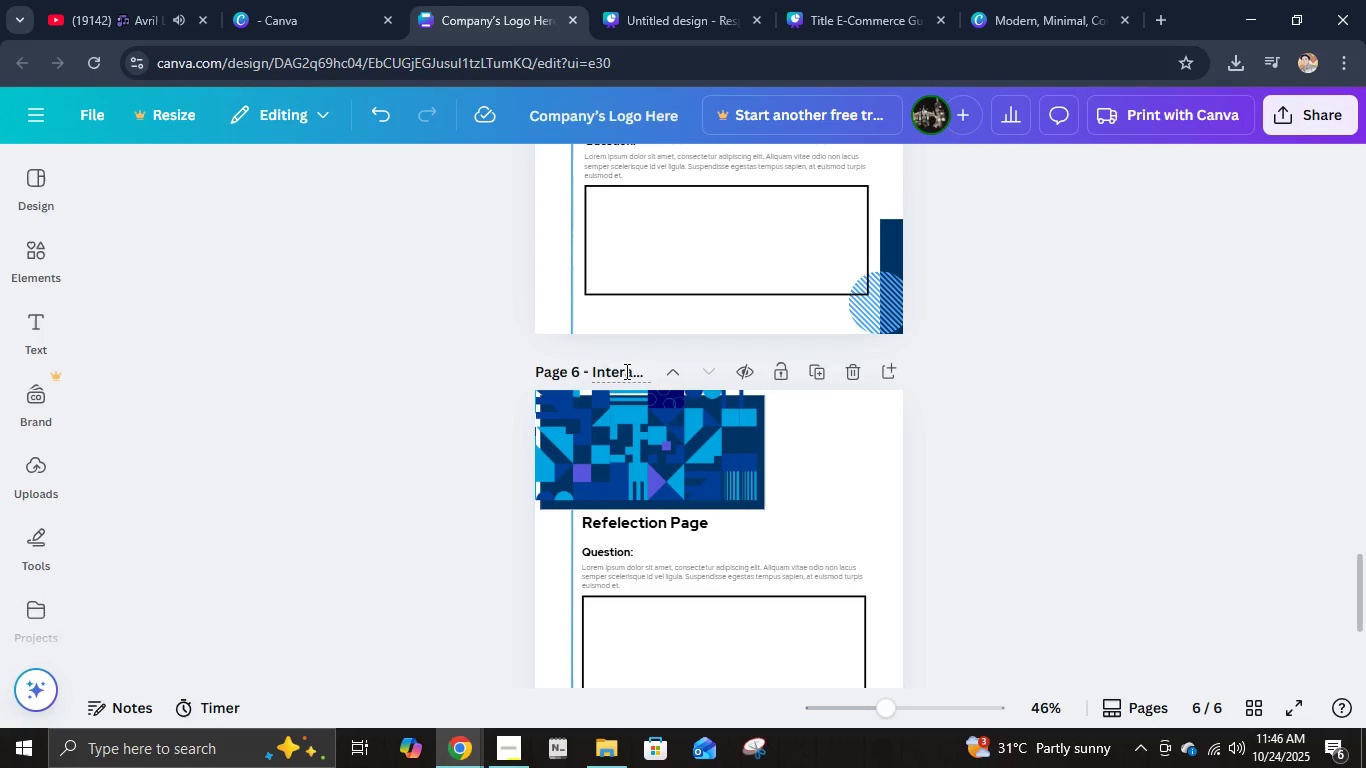 
left_click([625, 371])
 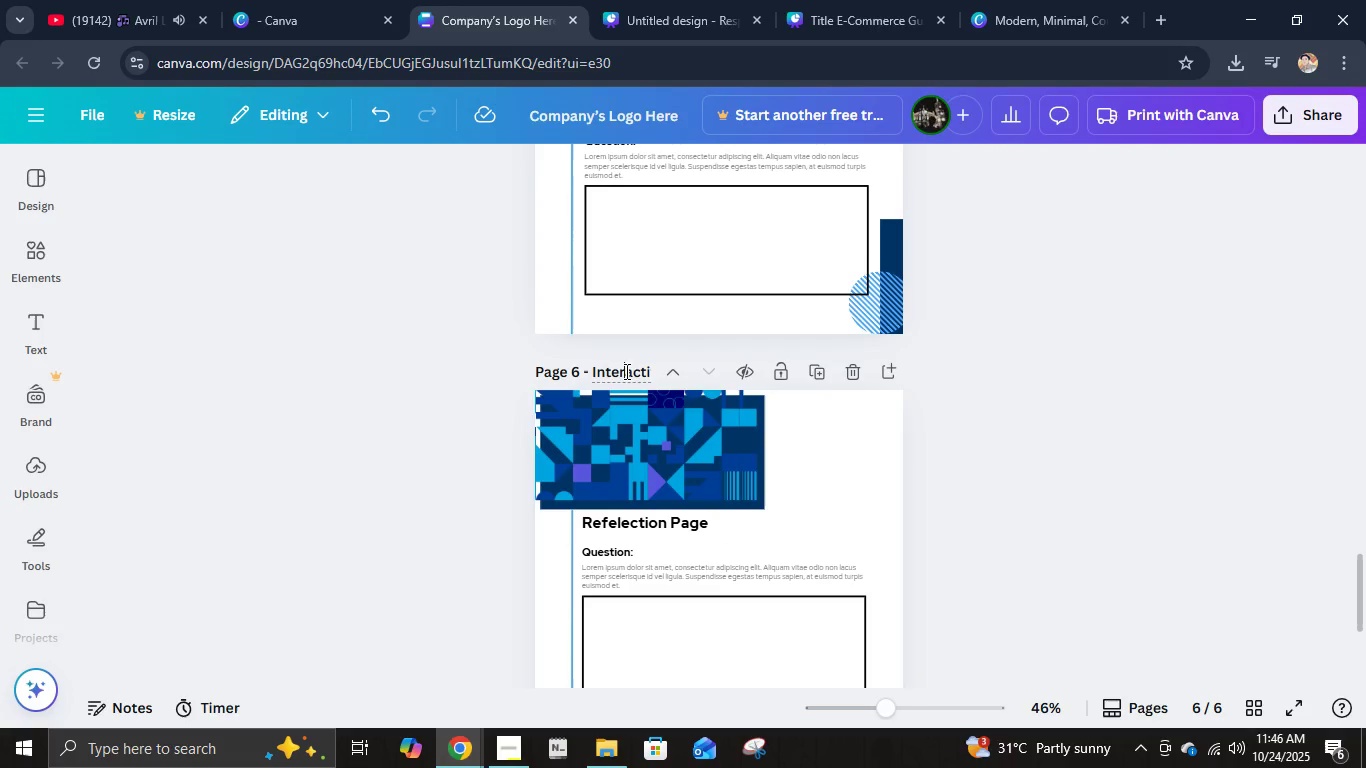 
key(Control+A)
 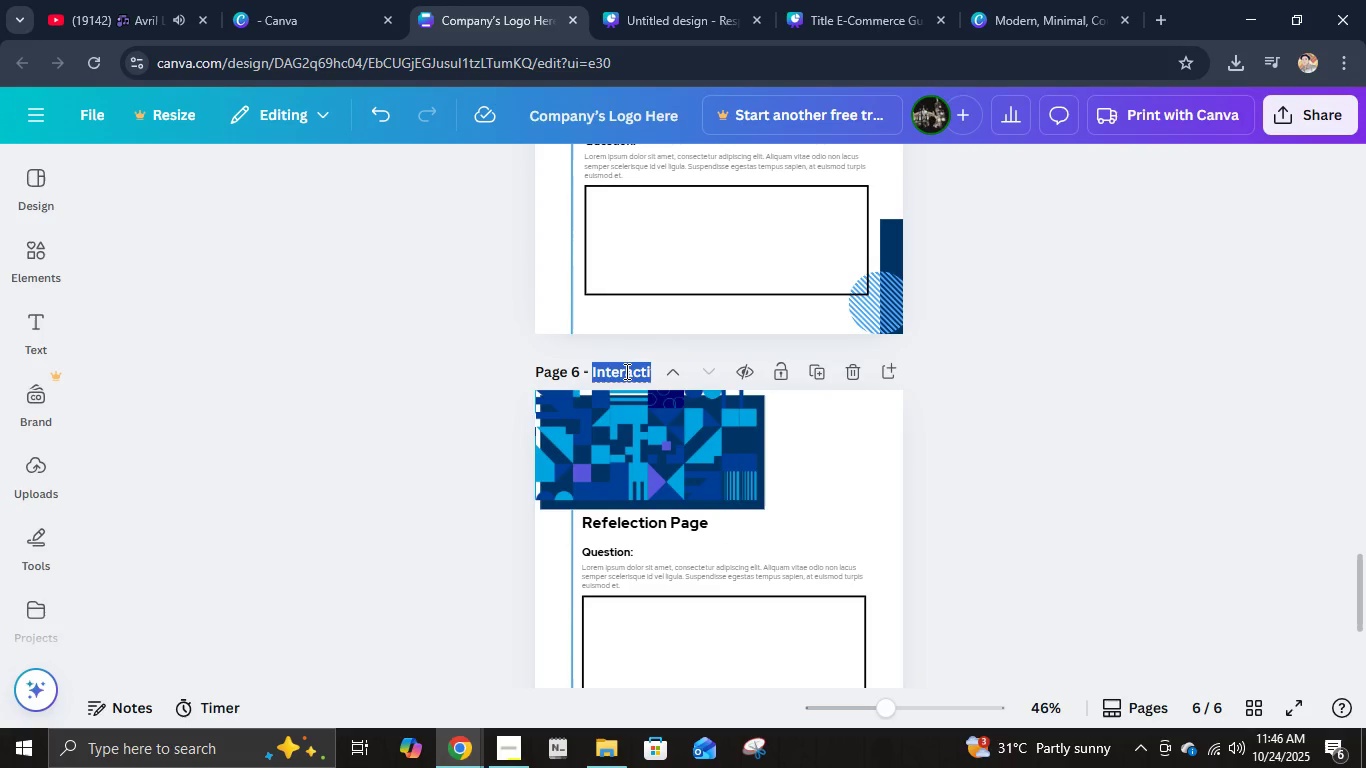 
type(Refe)
key(Backspace)
type(lection Page)
 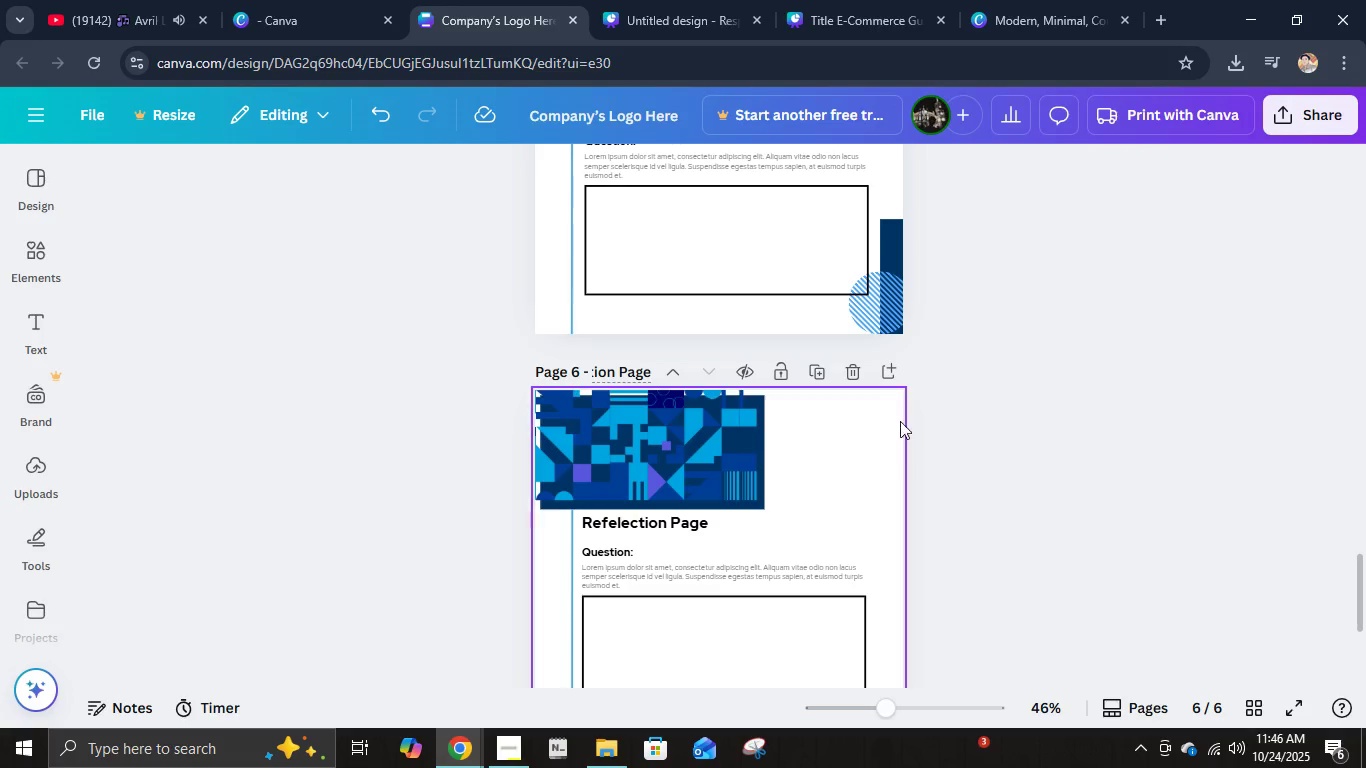 
left_click([965, 443])
 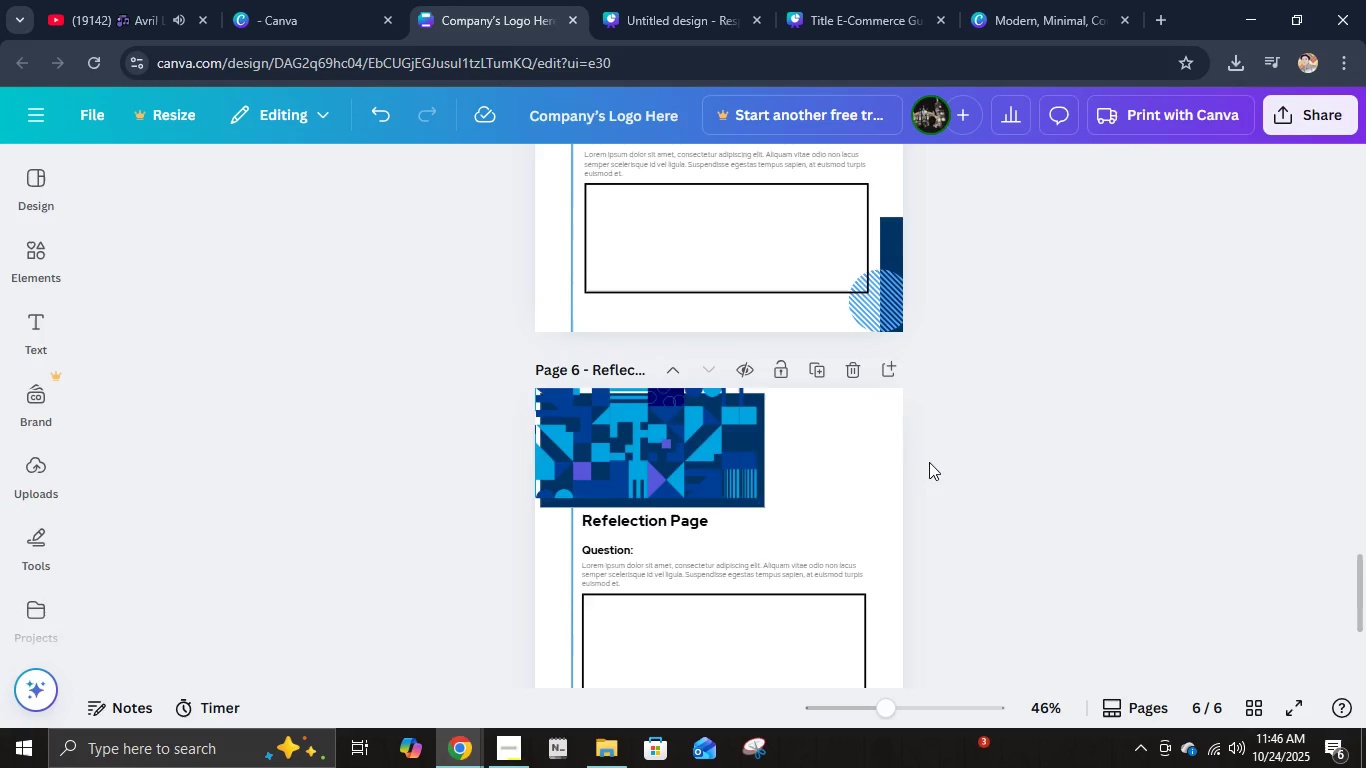 
scroll: coordinate [929, 462], scroll_direction: down, amount: 2.0
 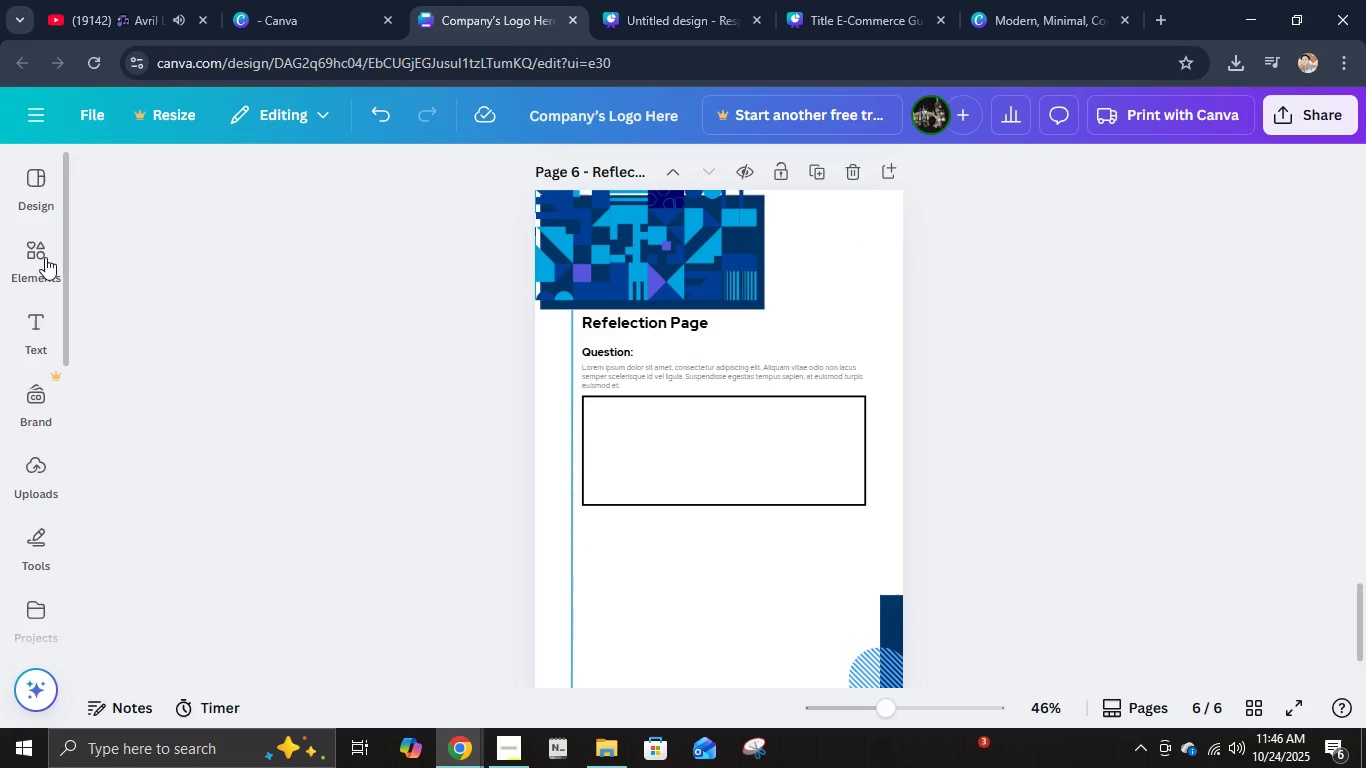 
left_click([45, 252])
 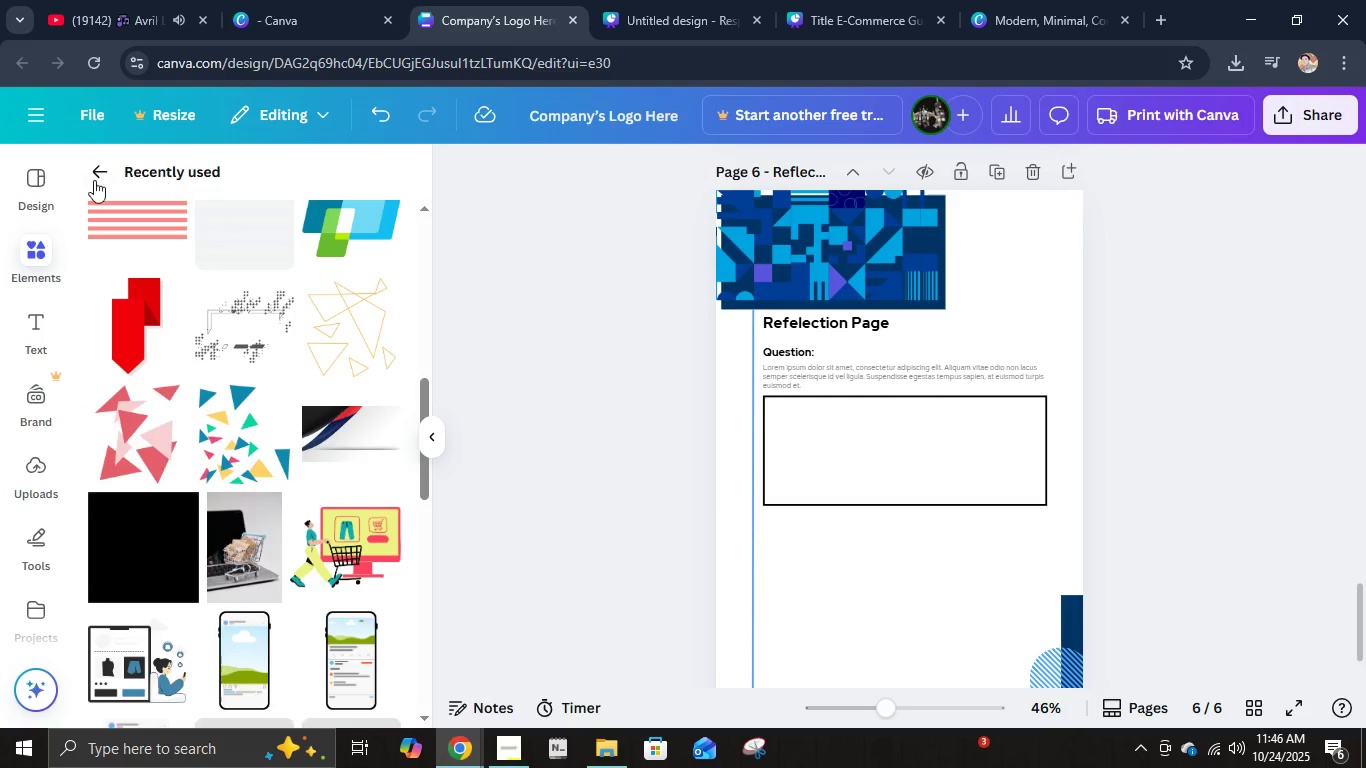 
left_click([91, 176])
 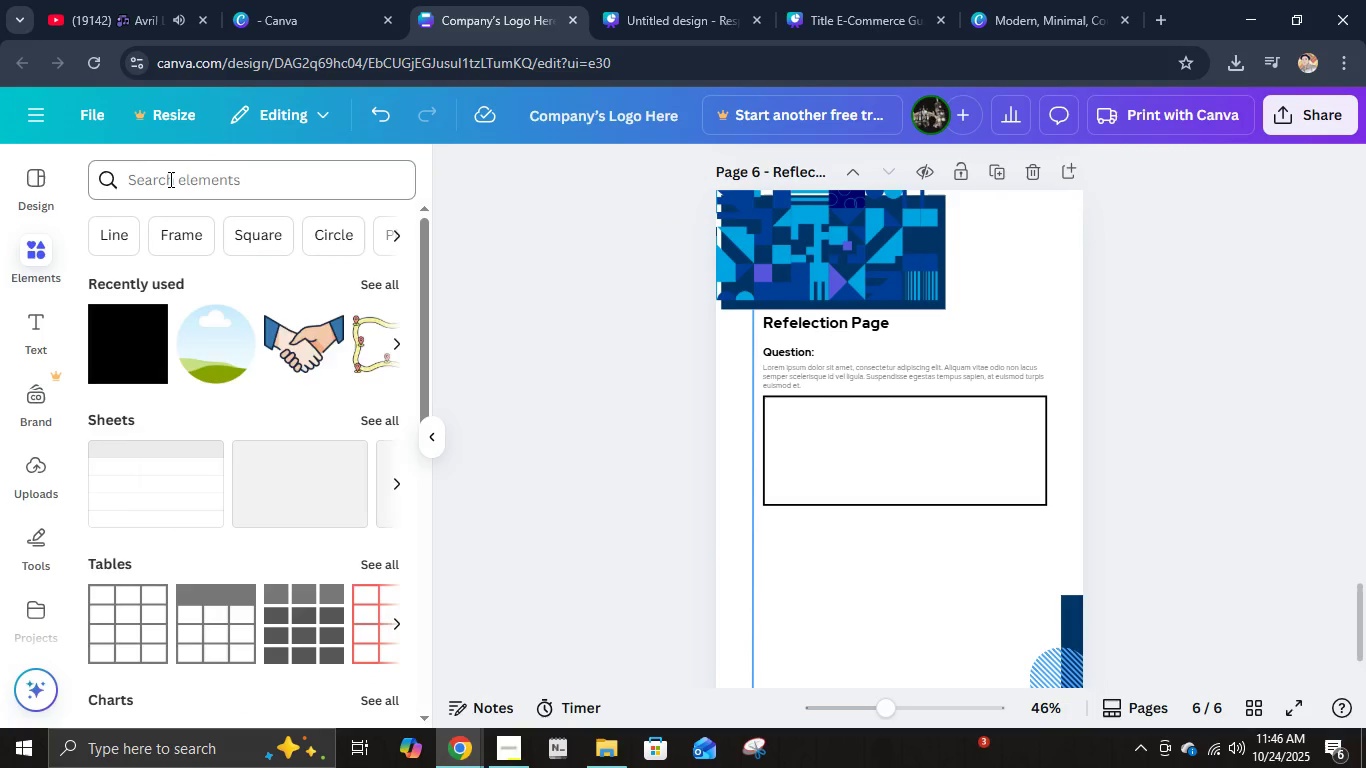 
left_click([169, 179])
 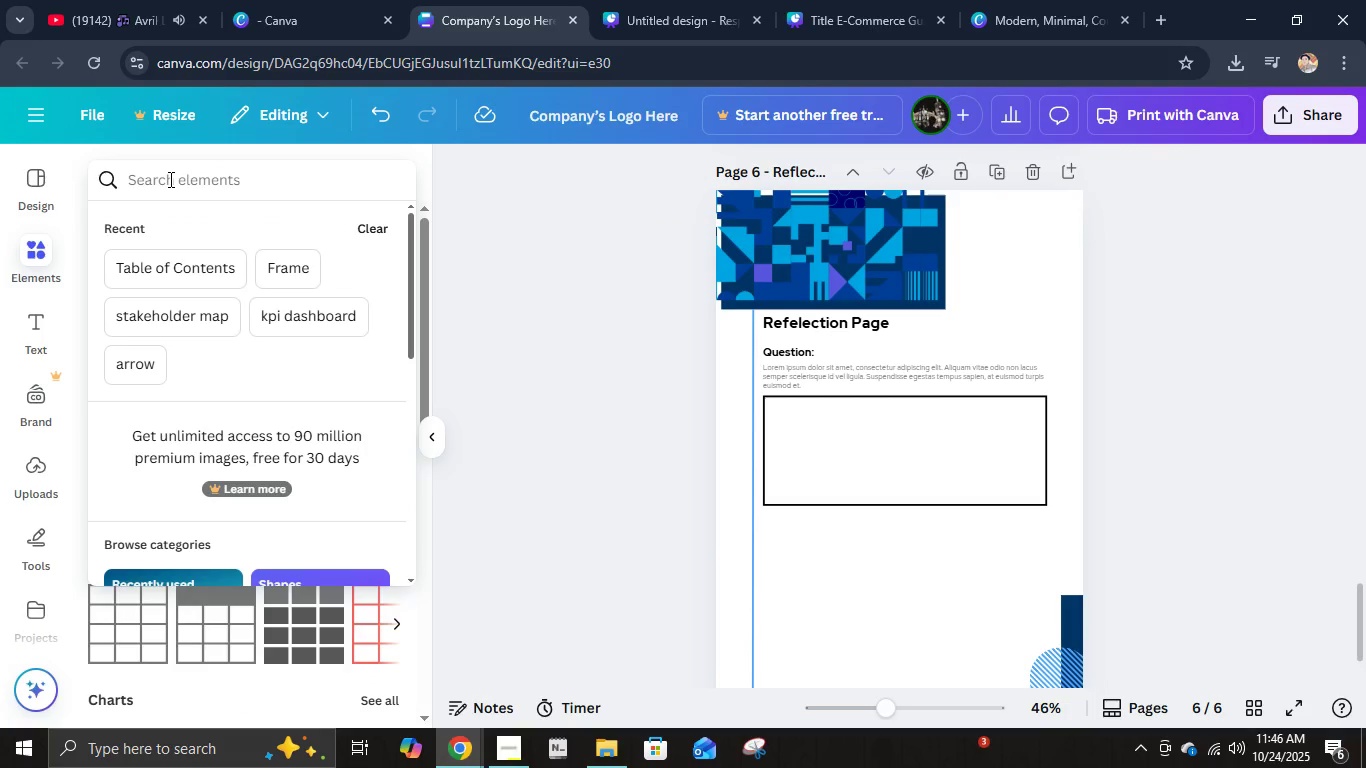 
type(Note)
 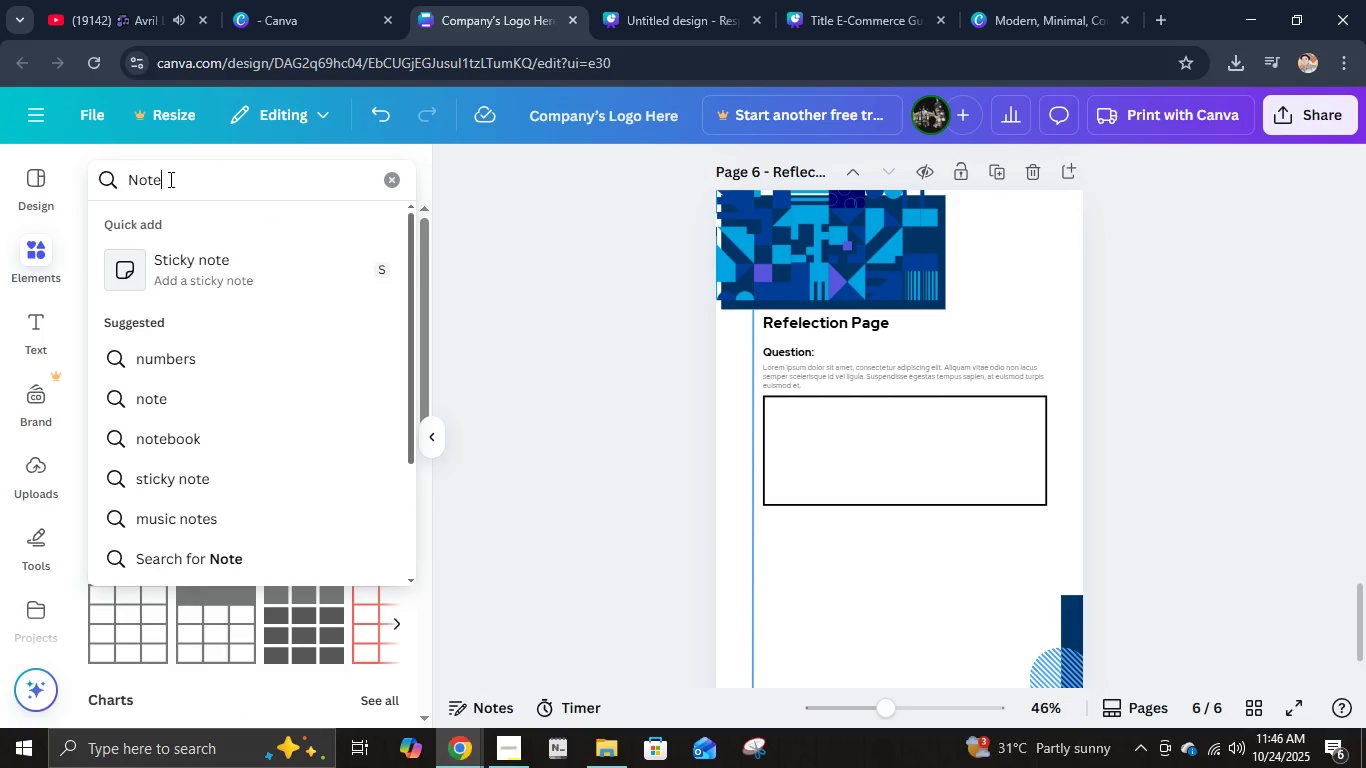 
key(Enter)
 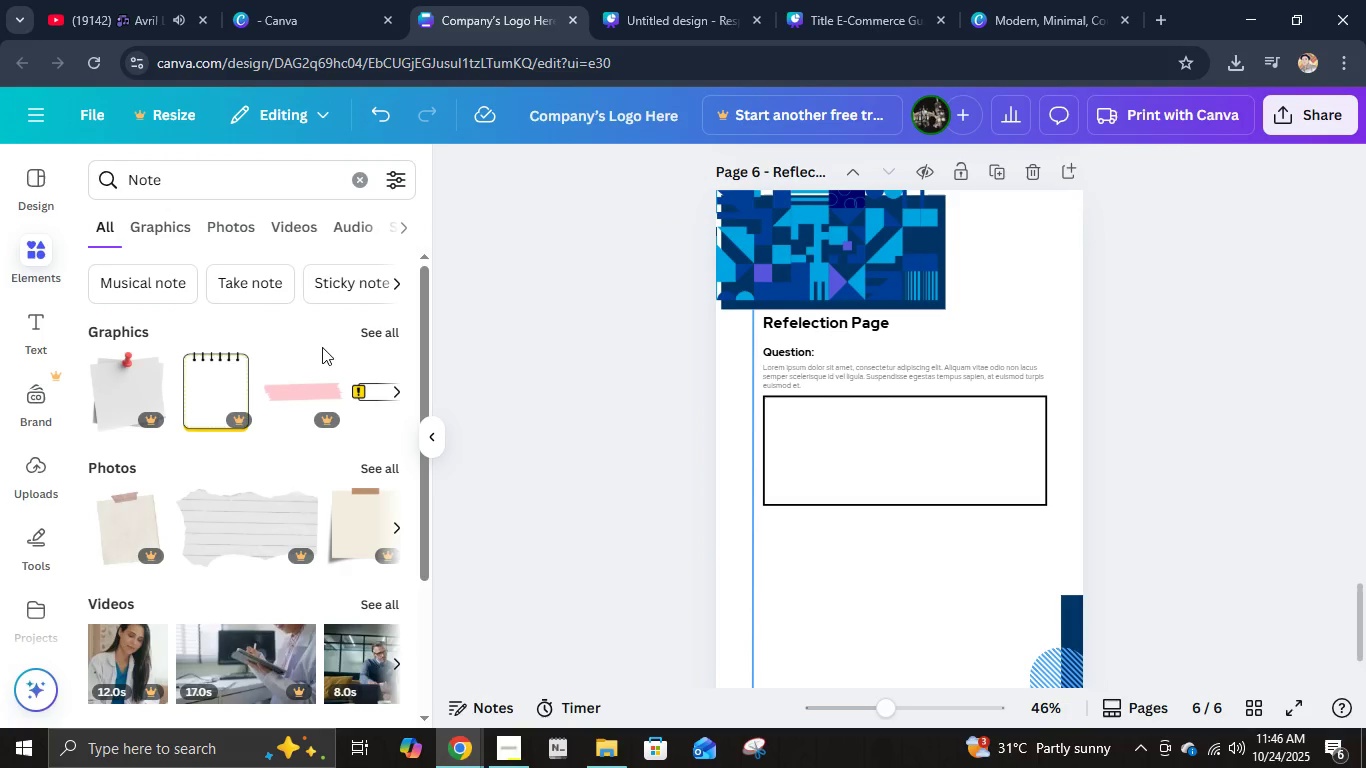 
left_click([166, 243])
 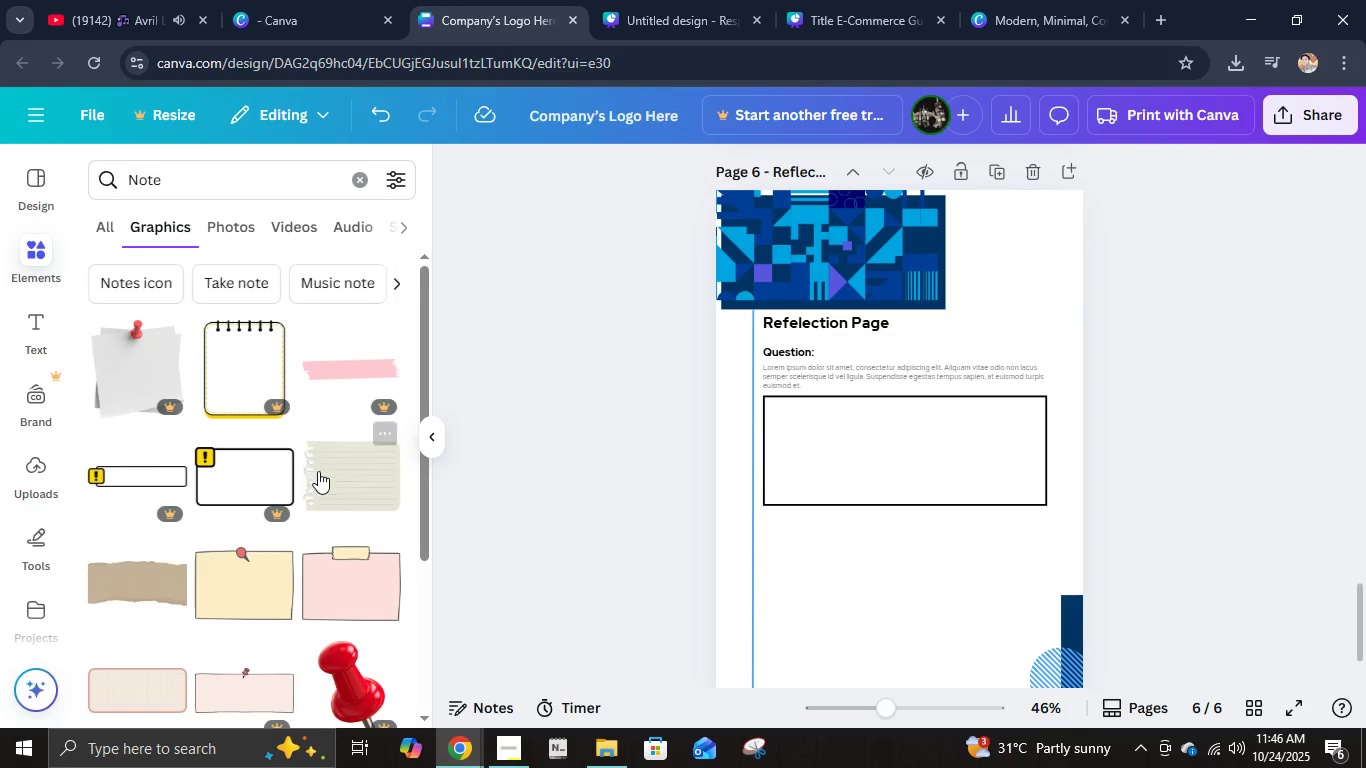 
scroll: coordinate [339, 531], scroll_direction: down, amount: 19.0
 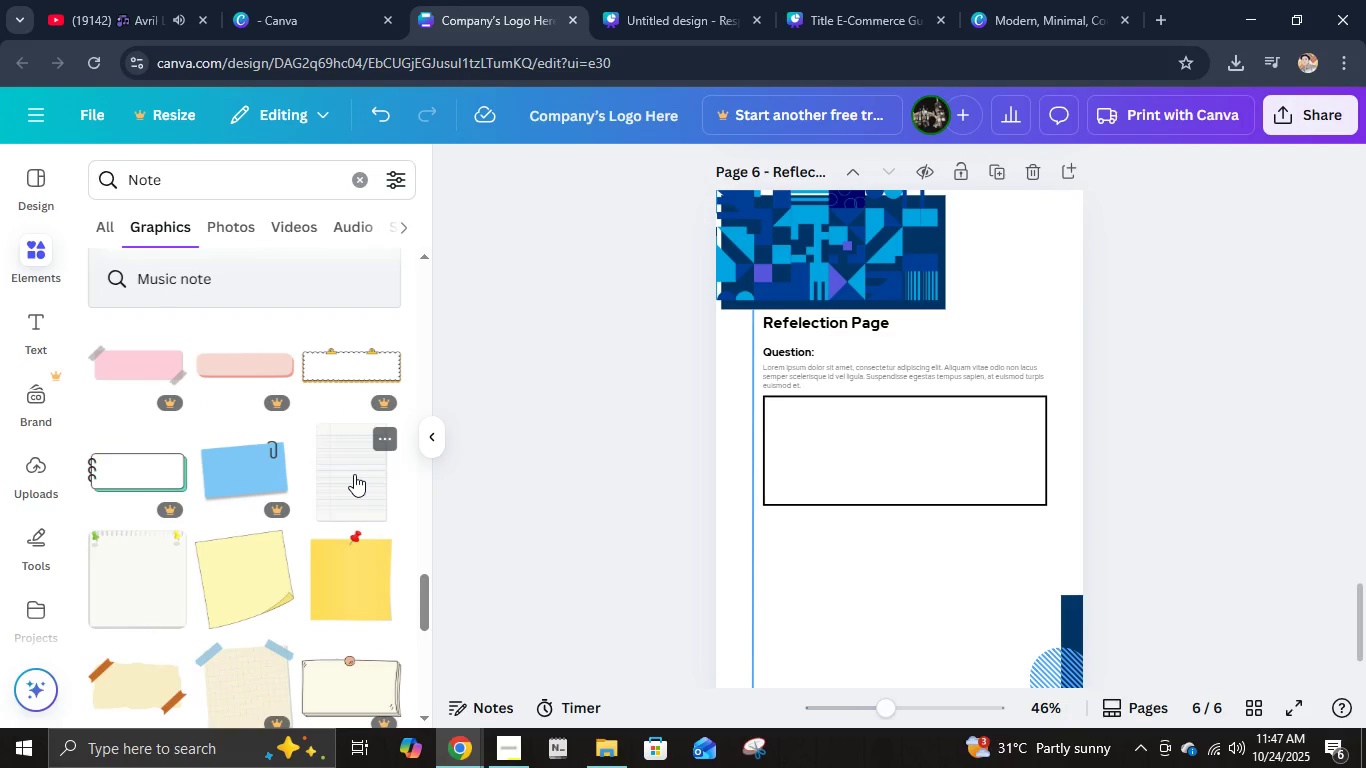 
scroll: coordinate [344, 512], scroll_direction: down, amount: 18.0
 